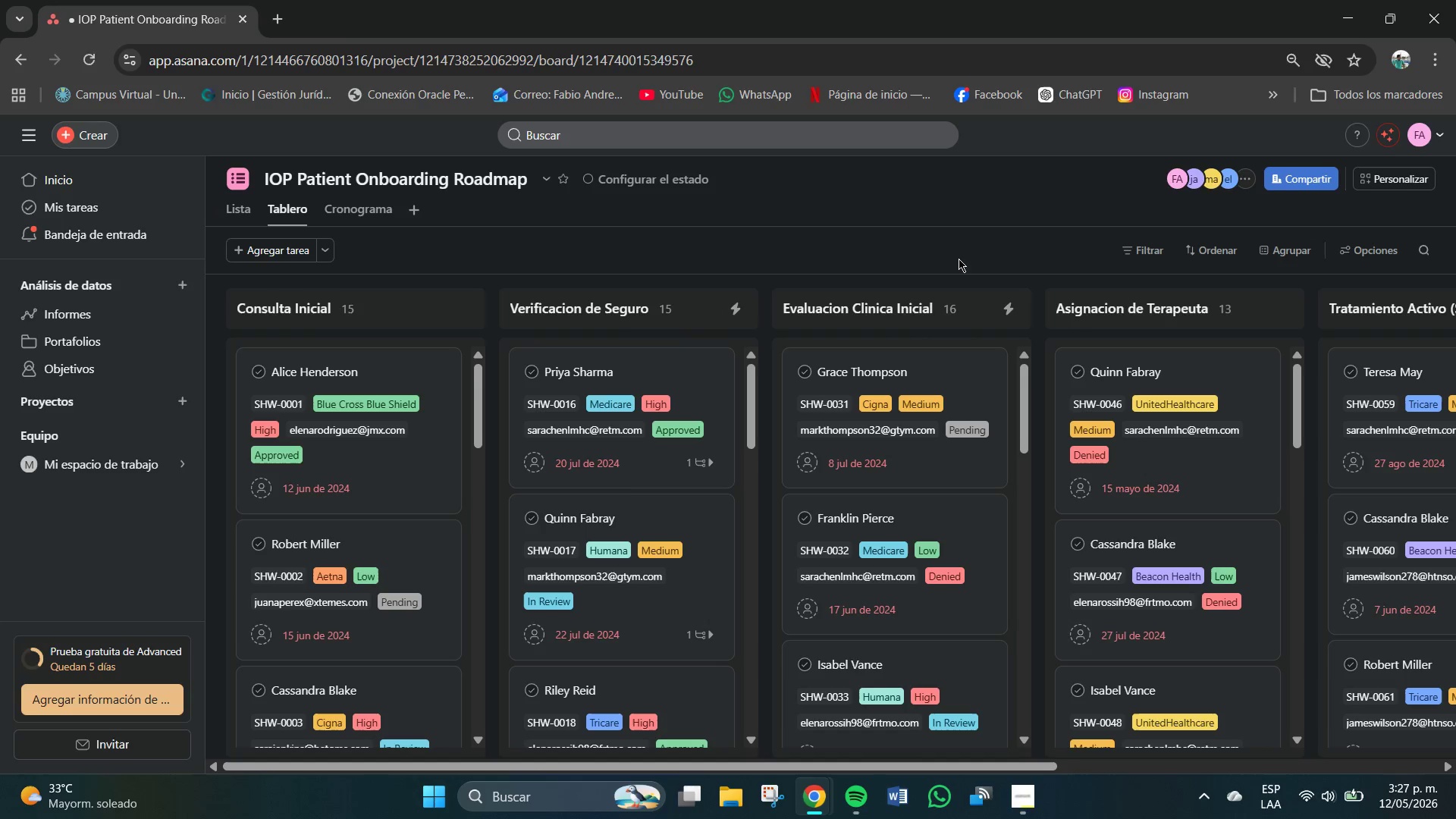 
wait(19.72)
 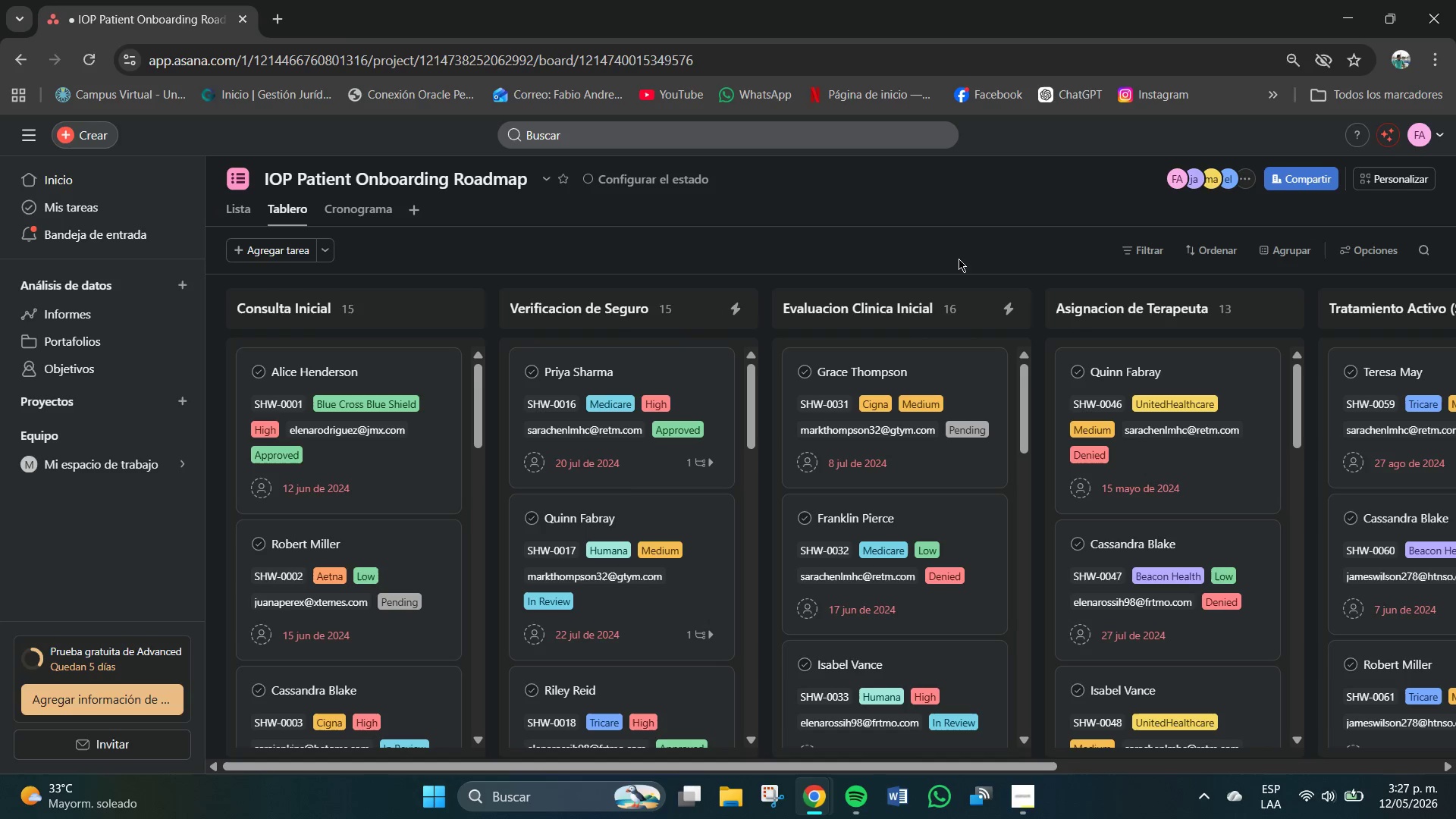 
right_click([298, 209])
 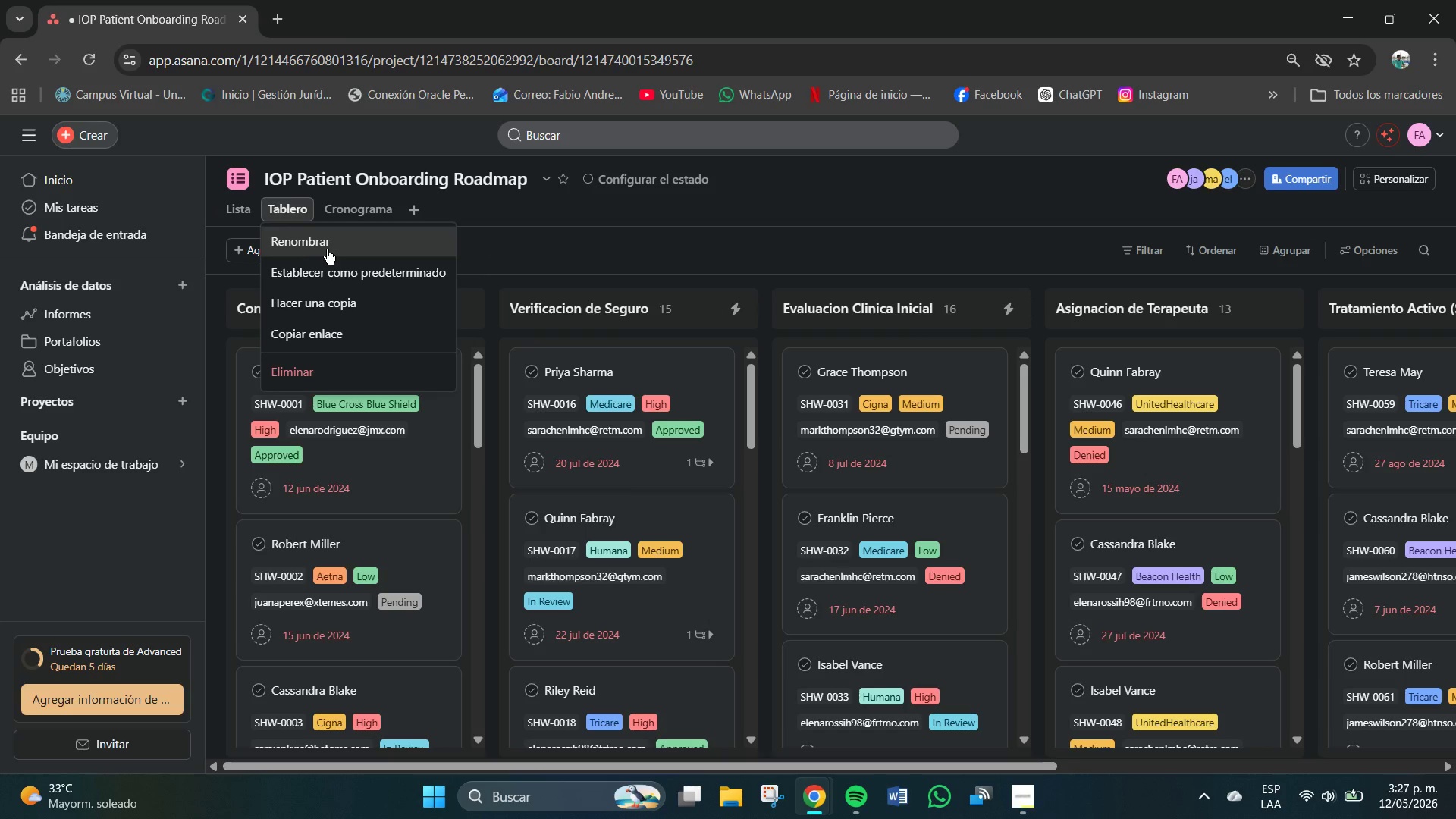 
wait(5.5)
 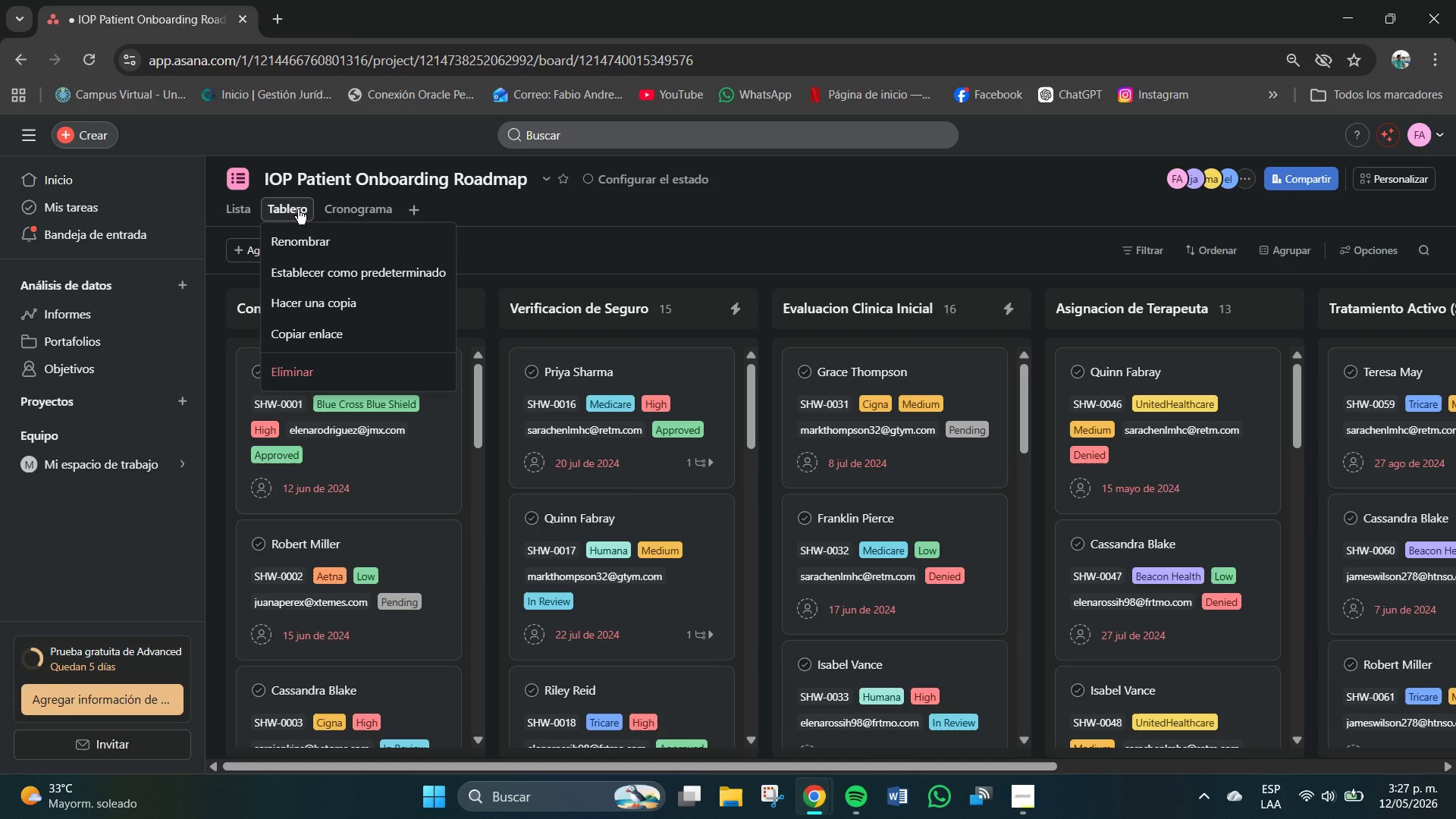 
left_click([322, 248])
 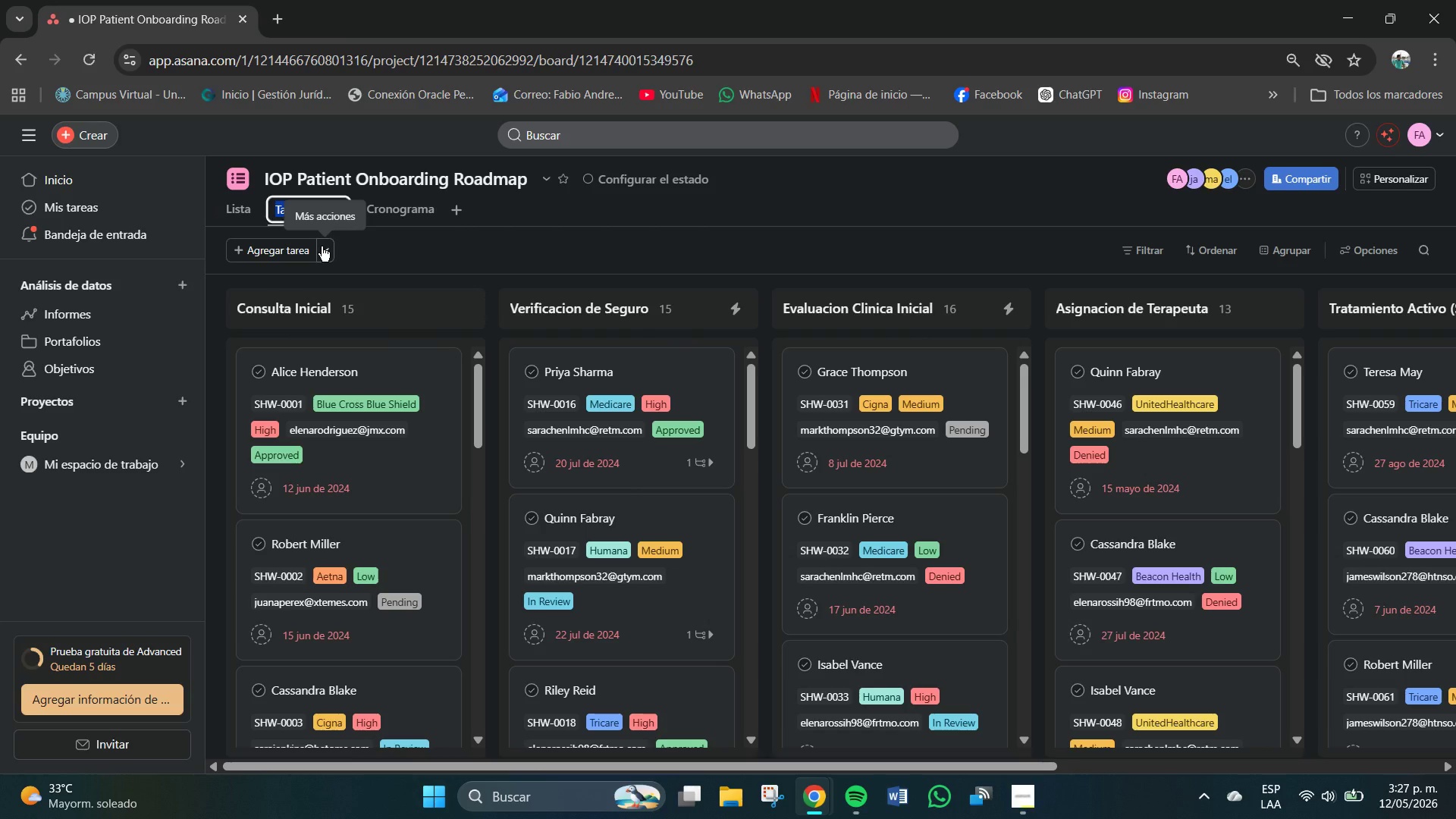 
wait(5.61)
 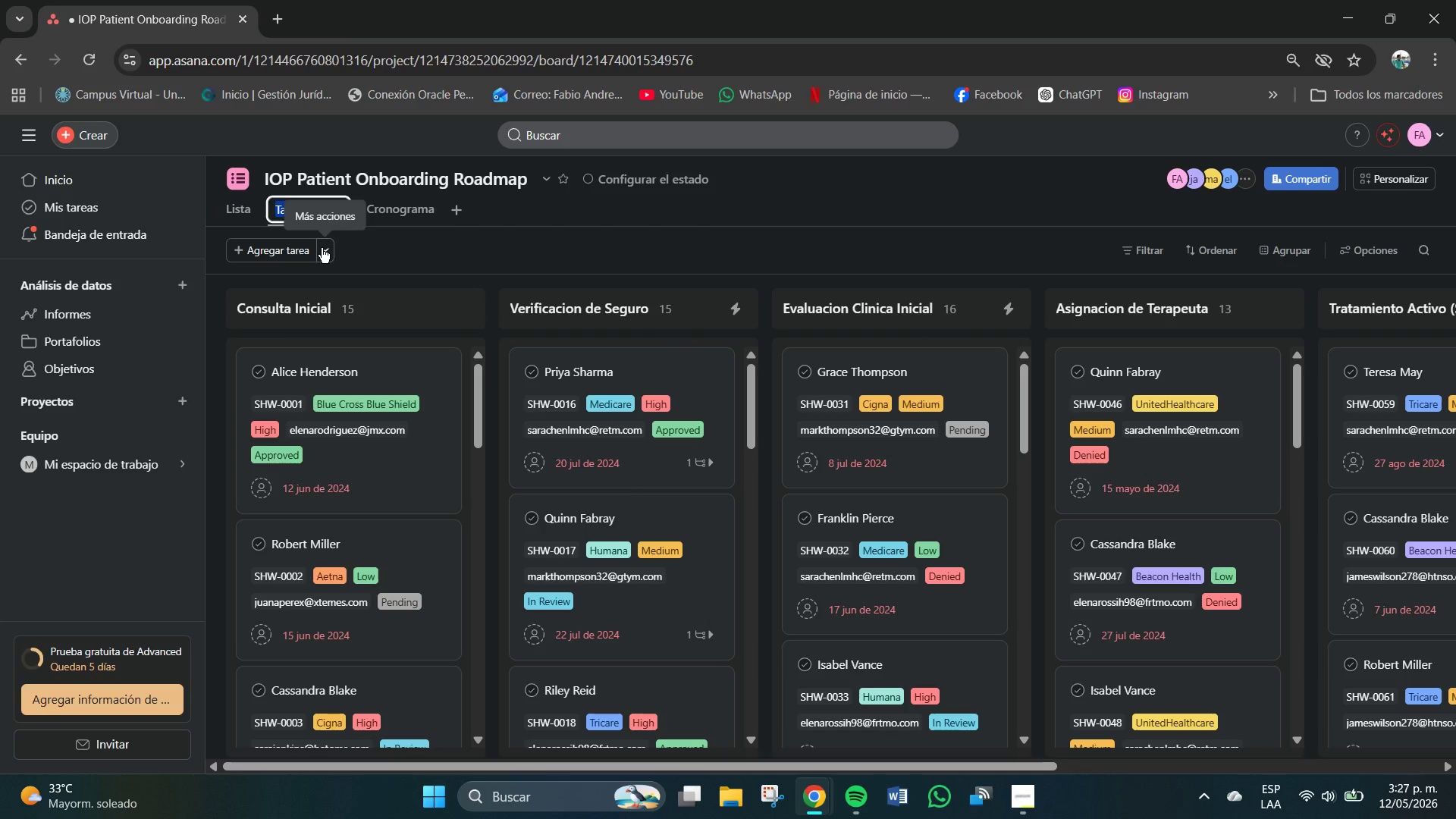 
type(Viata)
 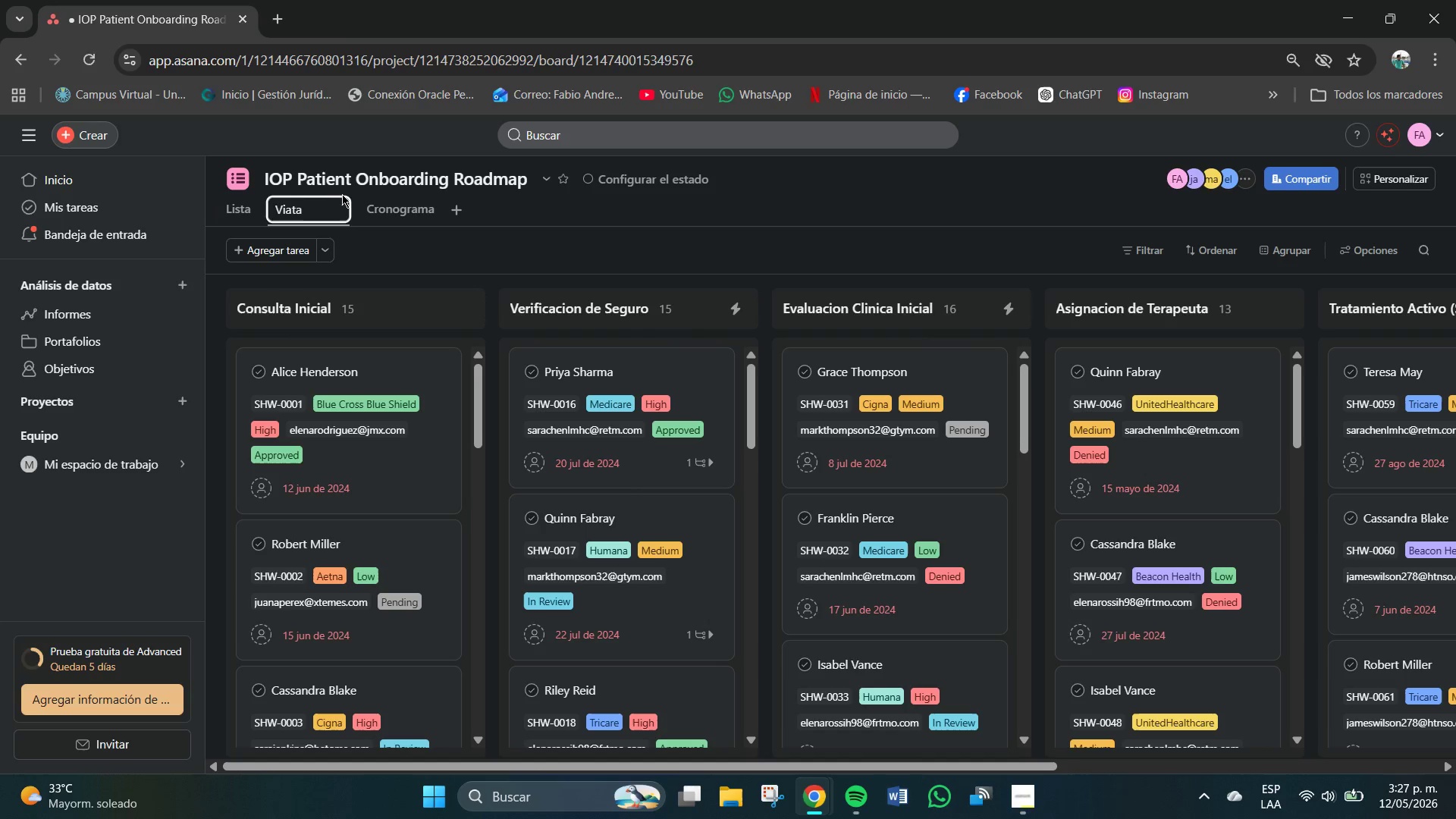 
type( Tablero.)
 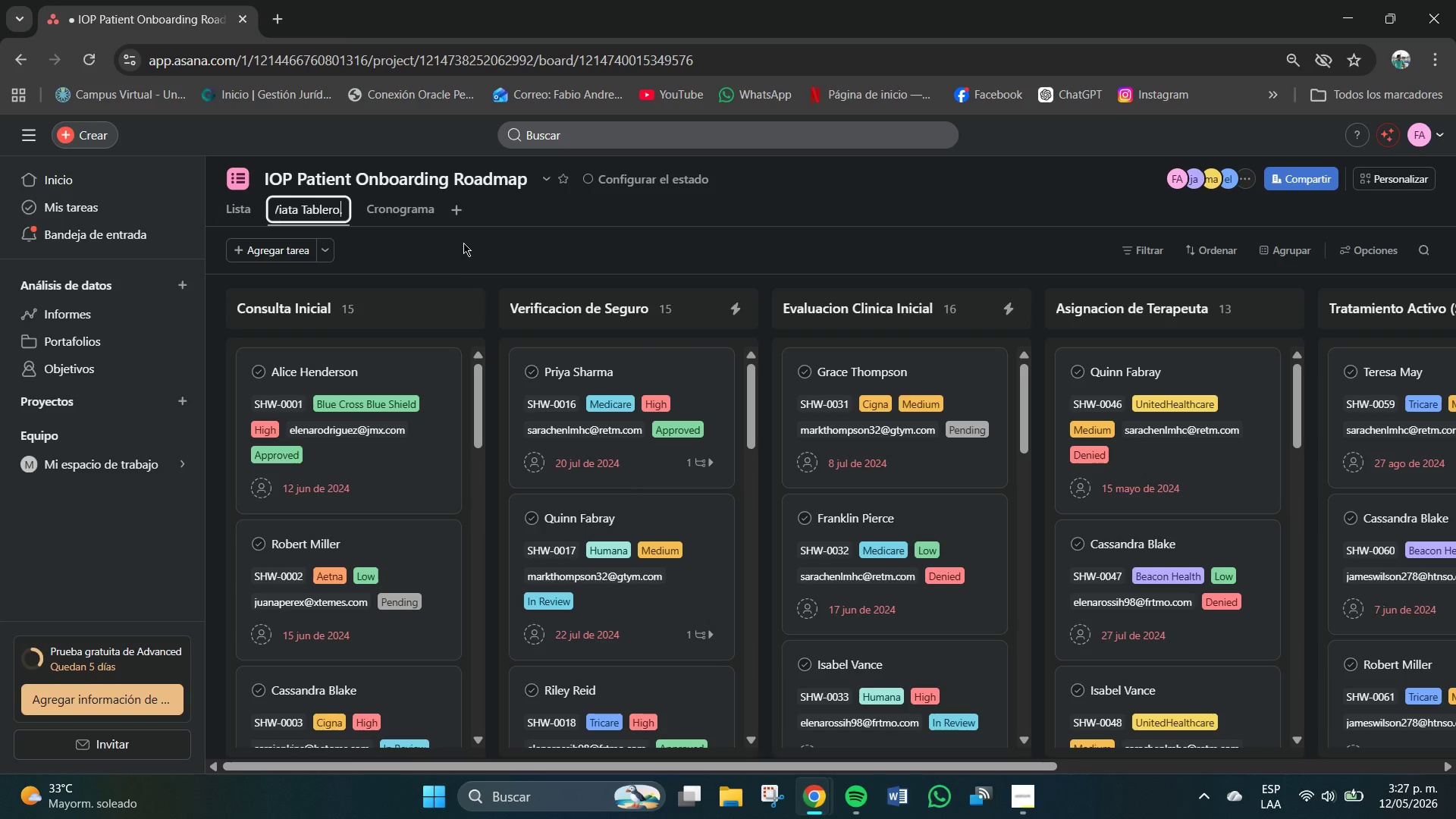 
key(Enter)
 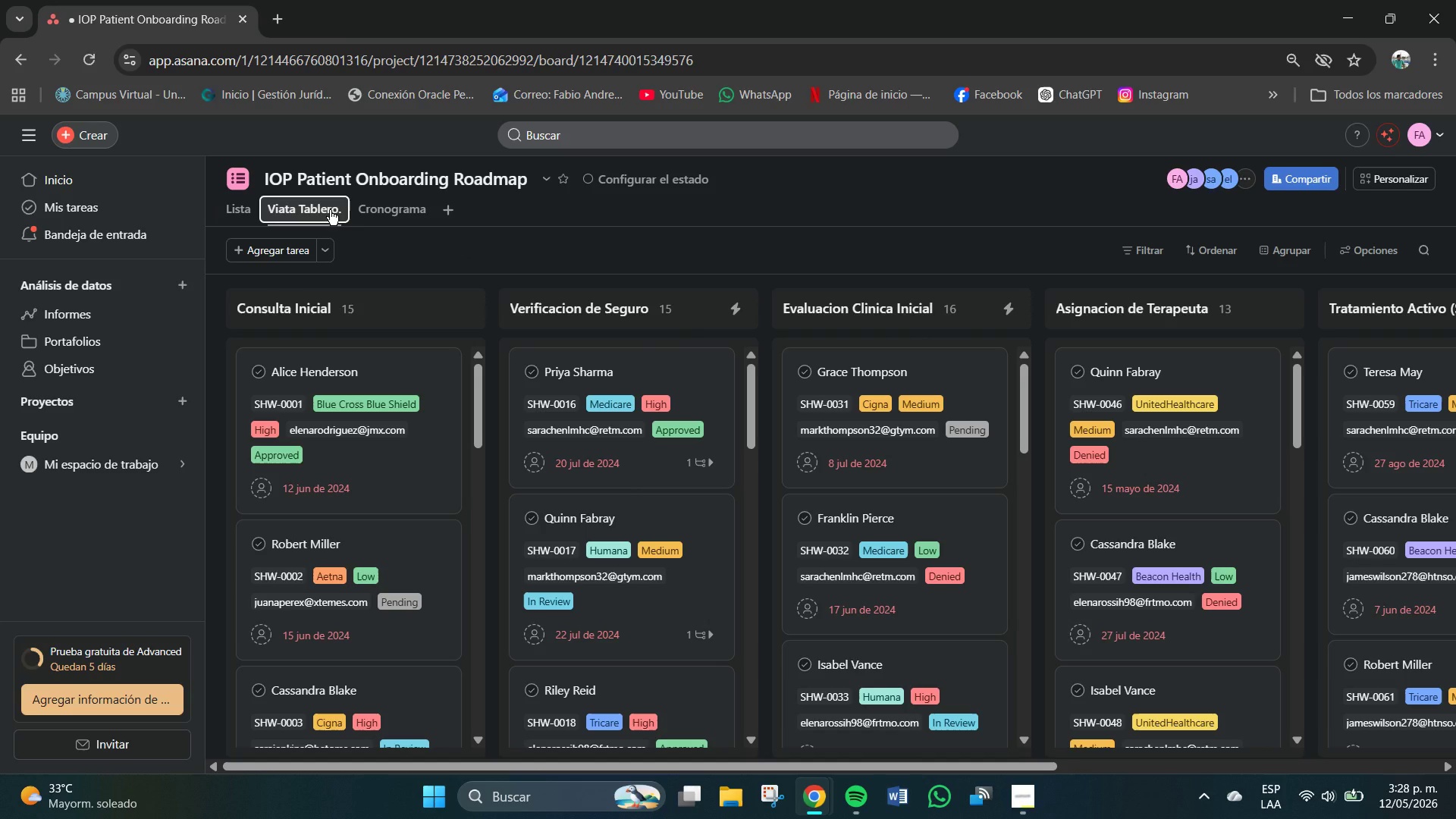 
wait(7.77)
 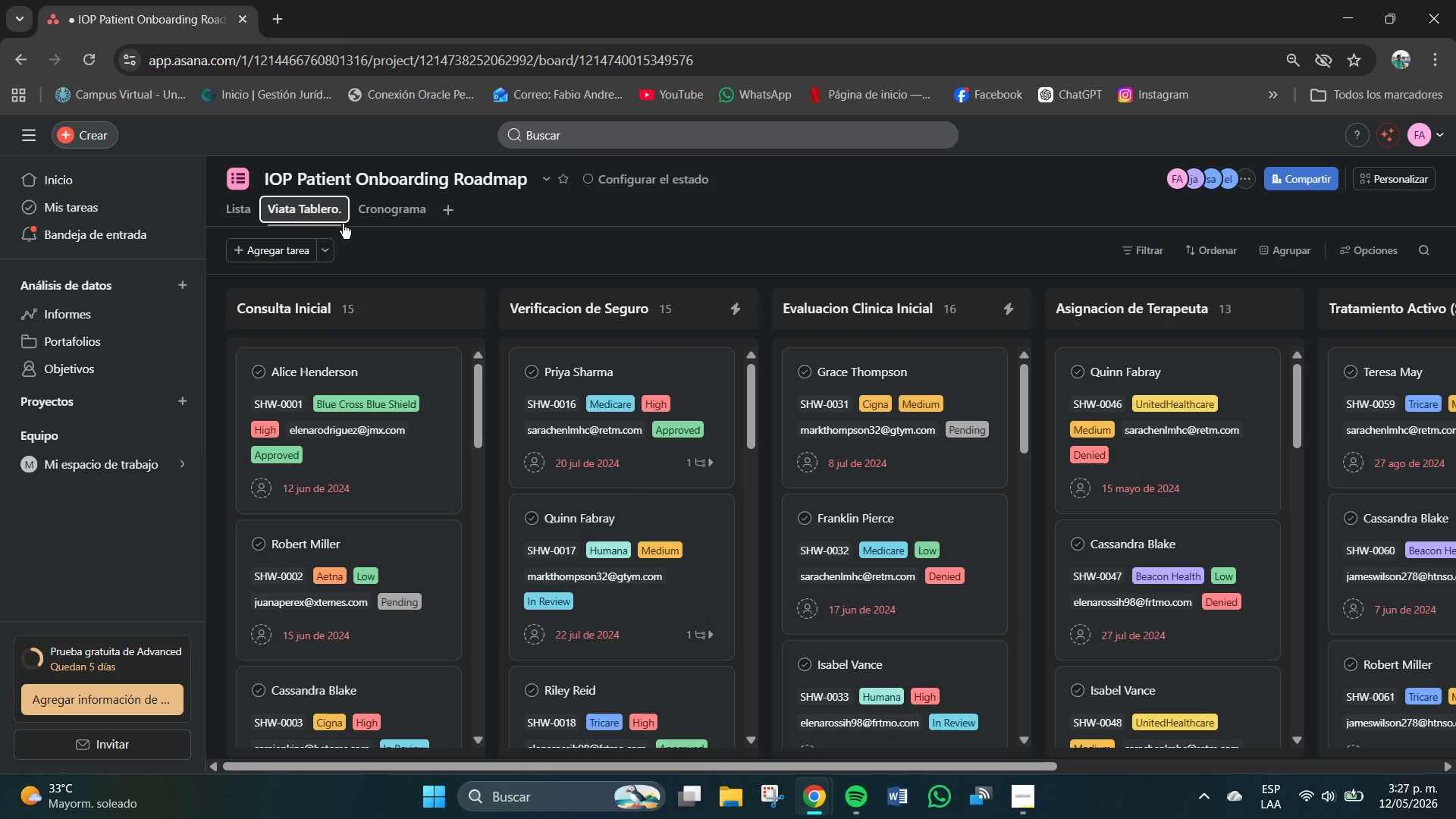 
left_click([340, 209])
 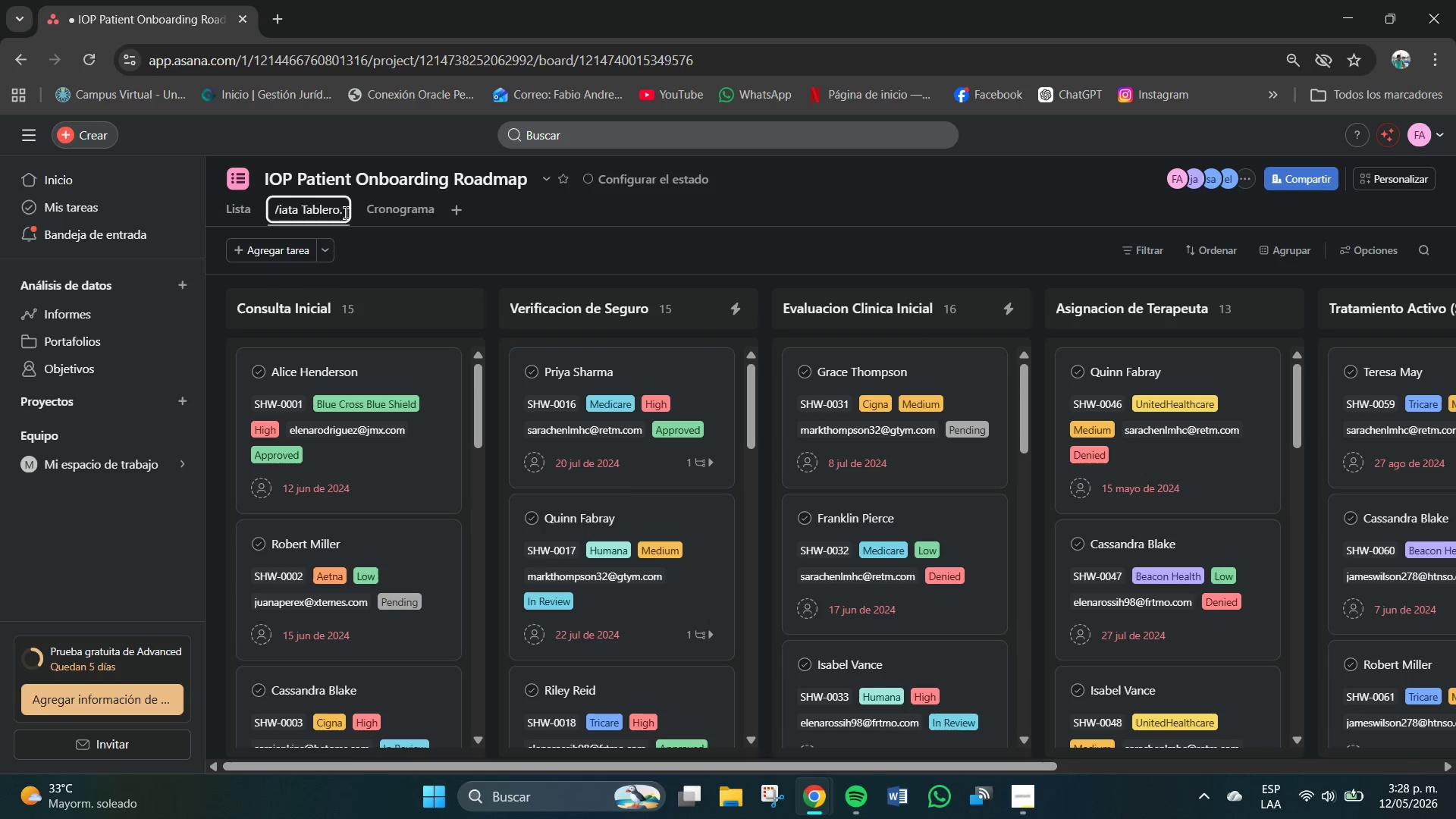 
key(Backspace)
type(- flujo)
key(Backspace)
key(Backspace)
key(Backspace)
key(Backspace)
key(Backspace)
type(Flujo de Tratamiento)
 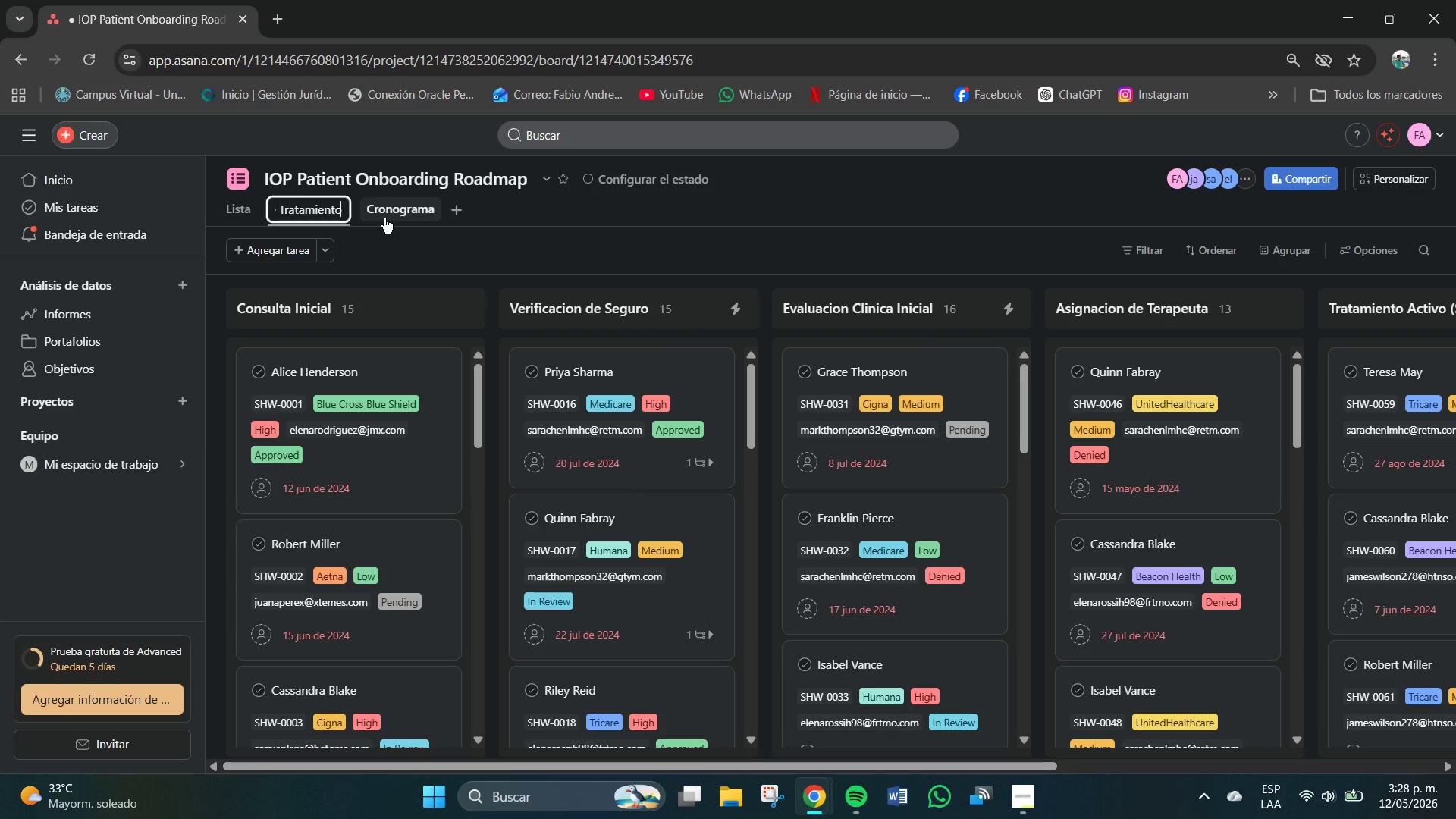 
type( IOP.)
 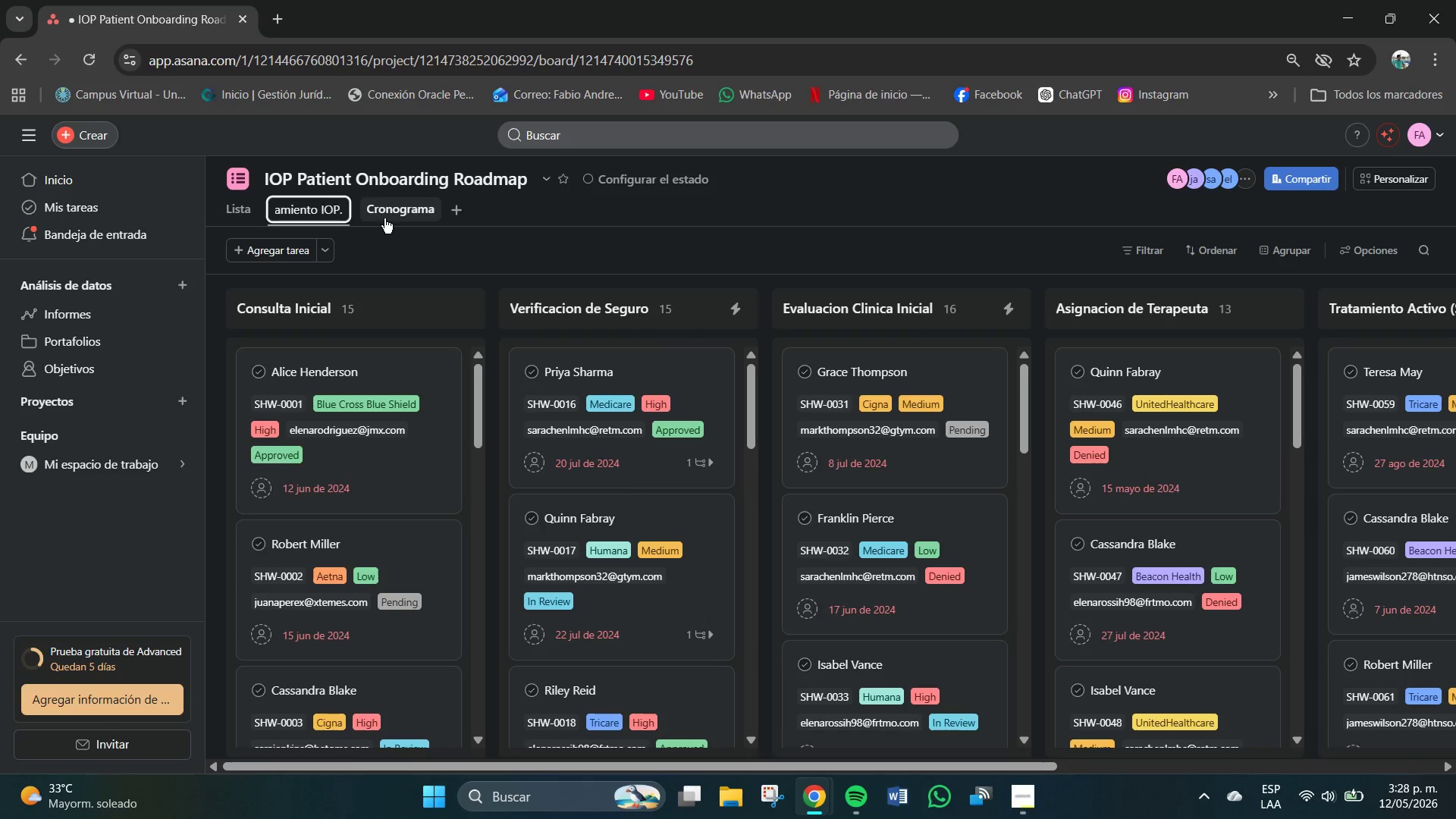 
key(Enter)
 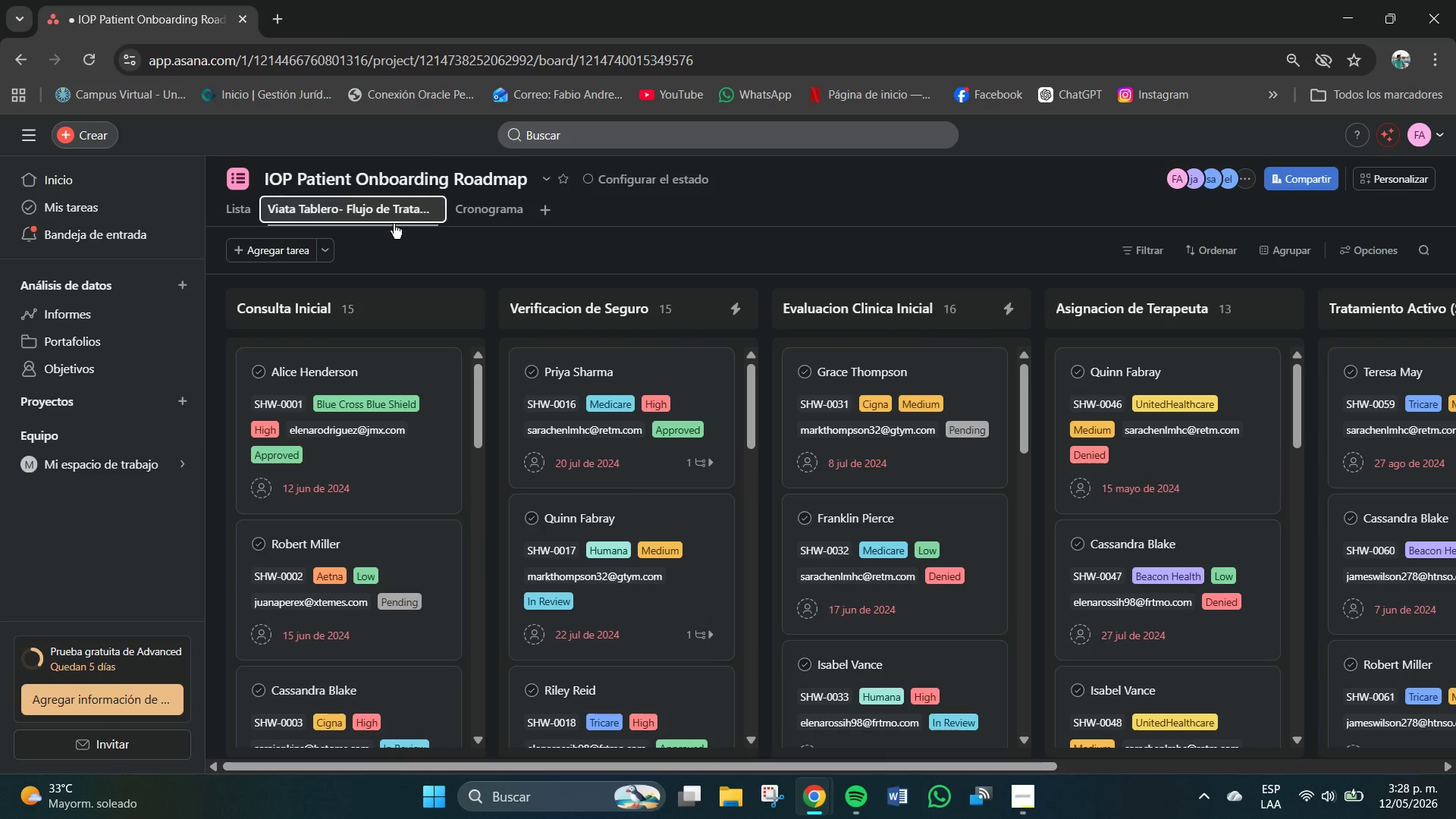 
left_click([402, 240])
 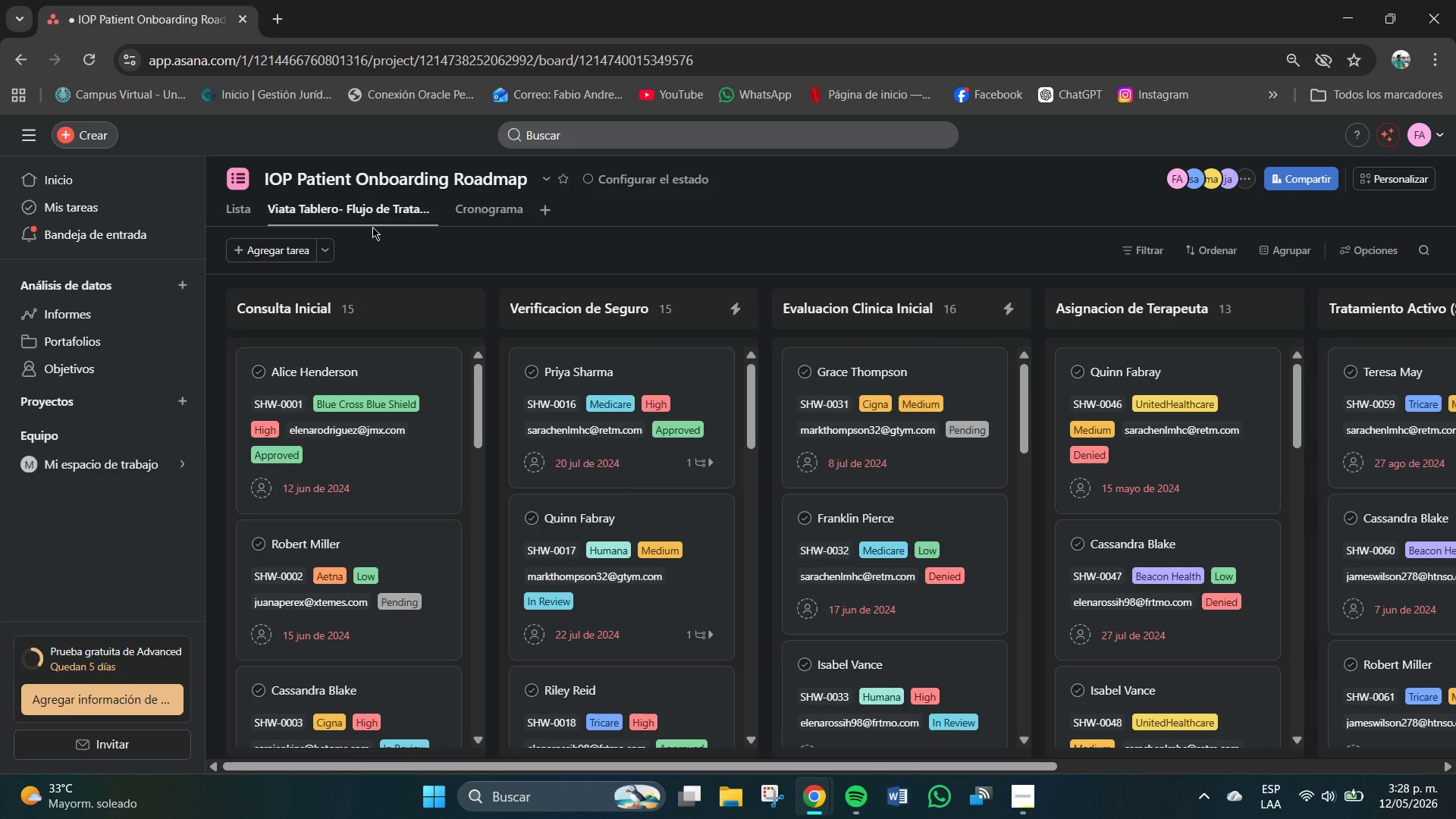 
mouse_move([403, 224])
 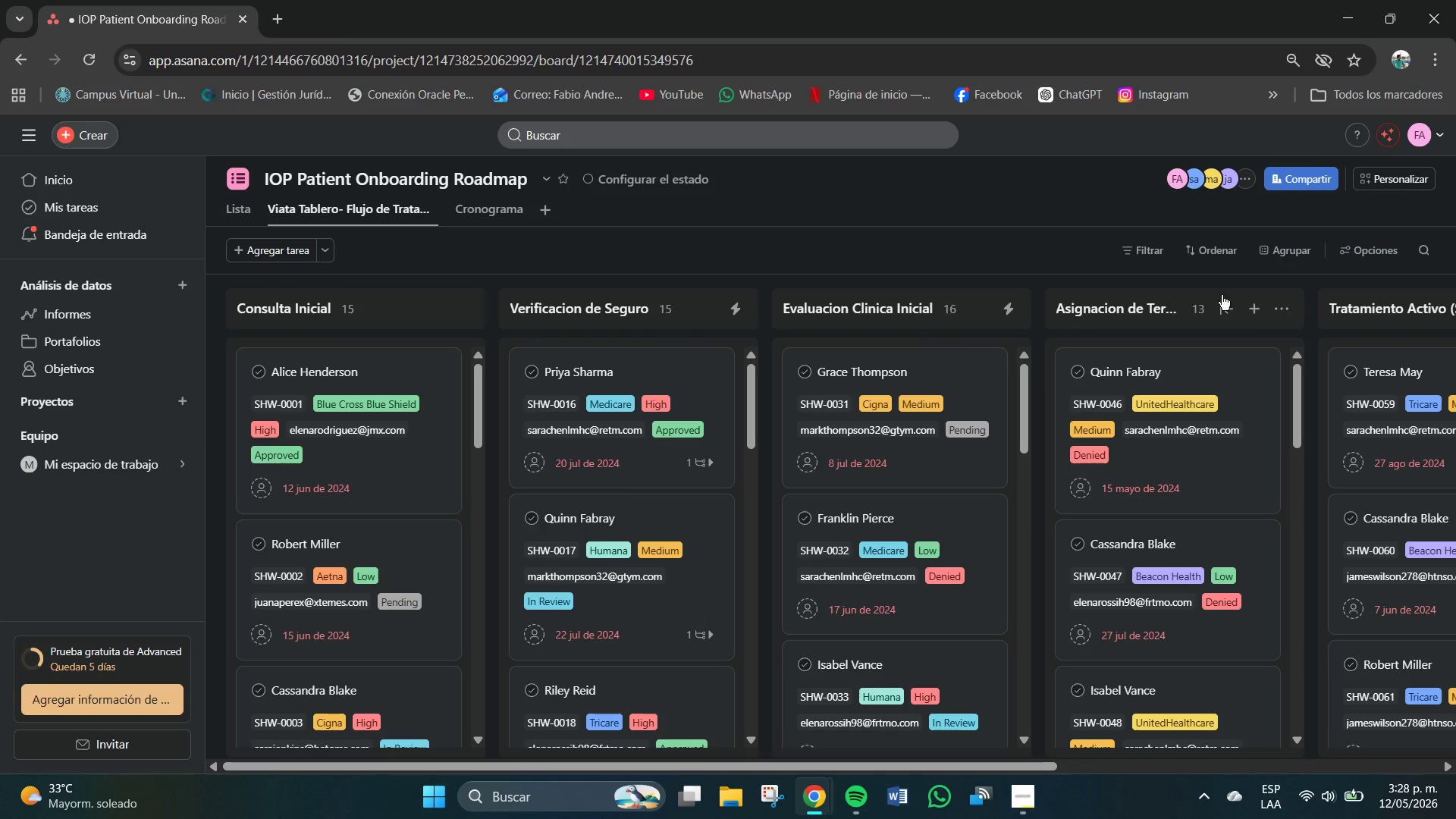 
left_click([243, 212])
 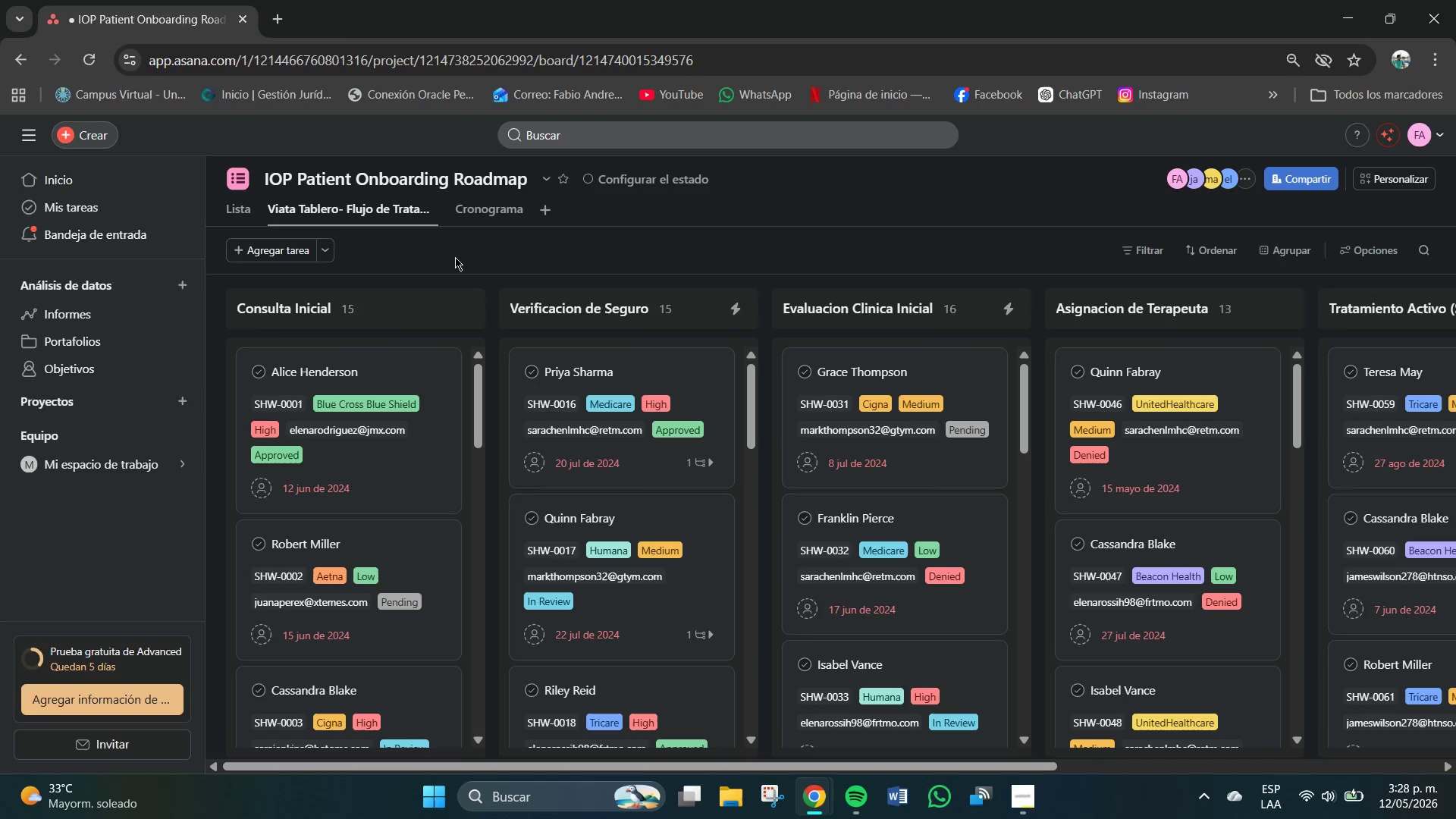 
wait(14.94)
 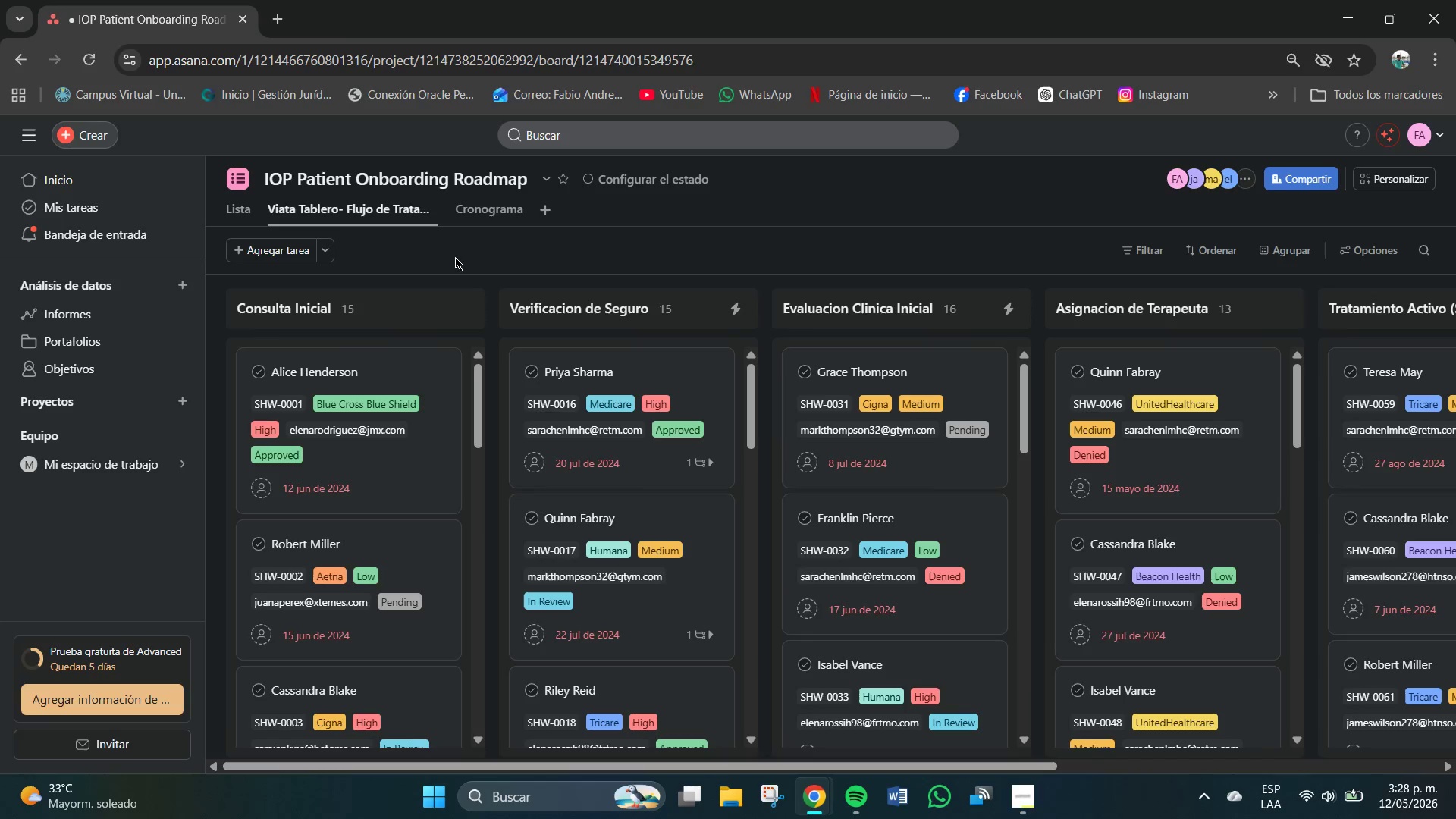 
left_click([974, 255])
 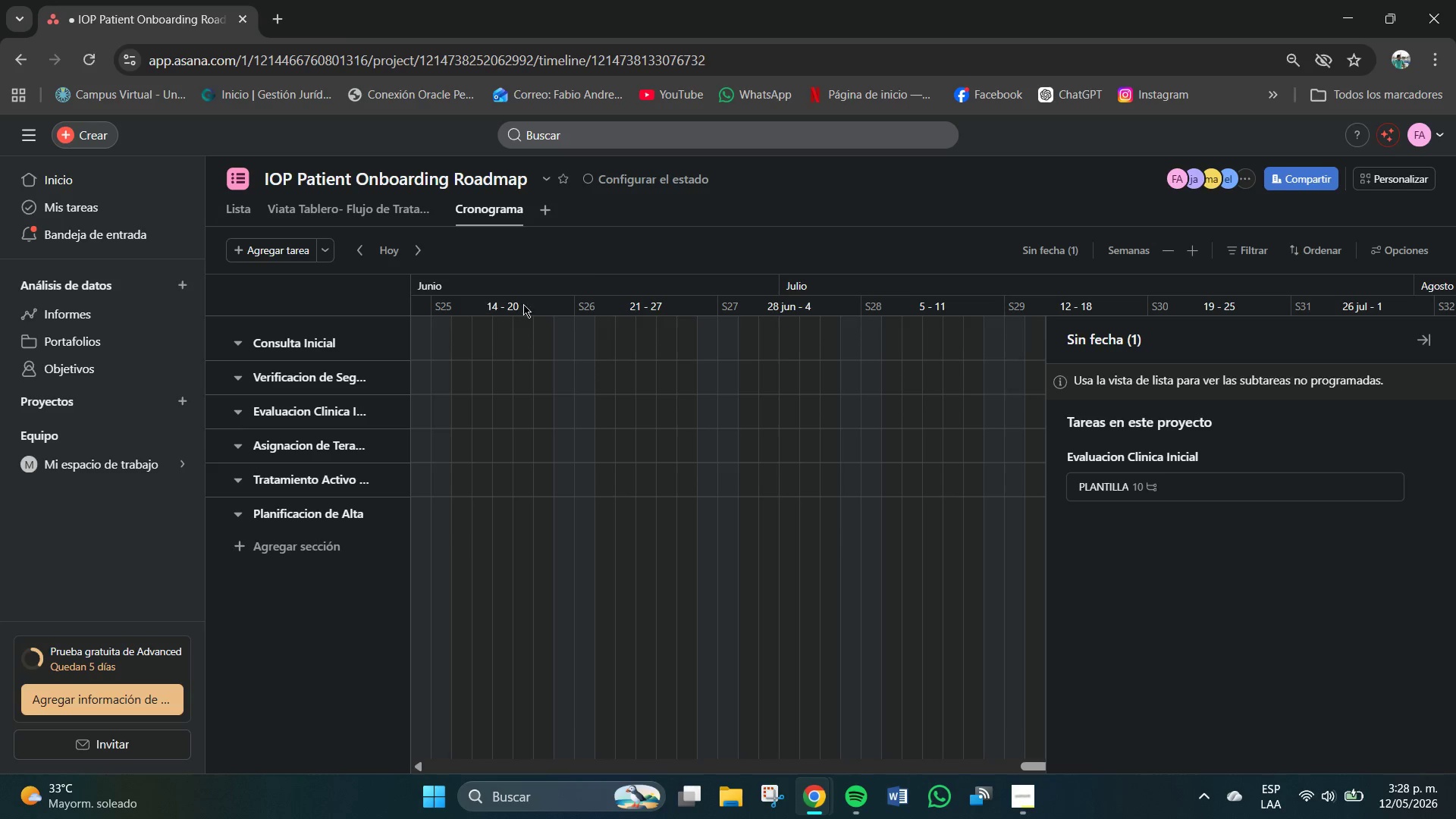 
left_click([598, 246])
 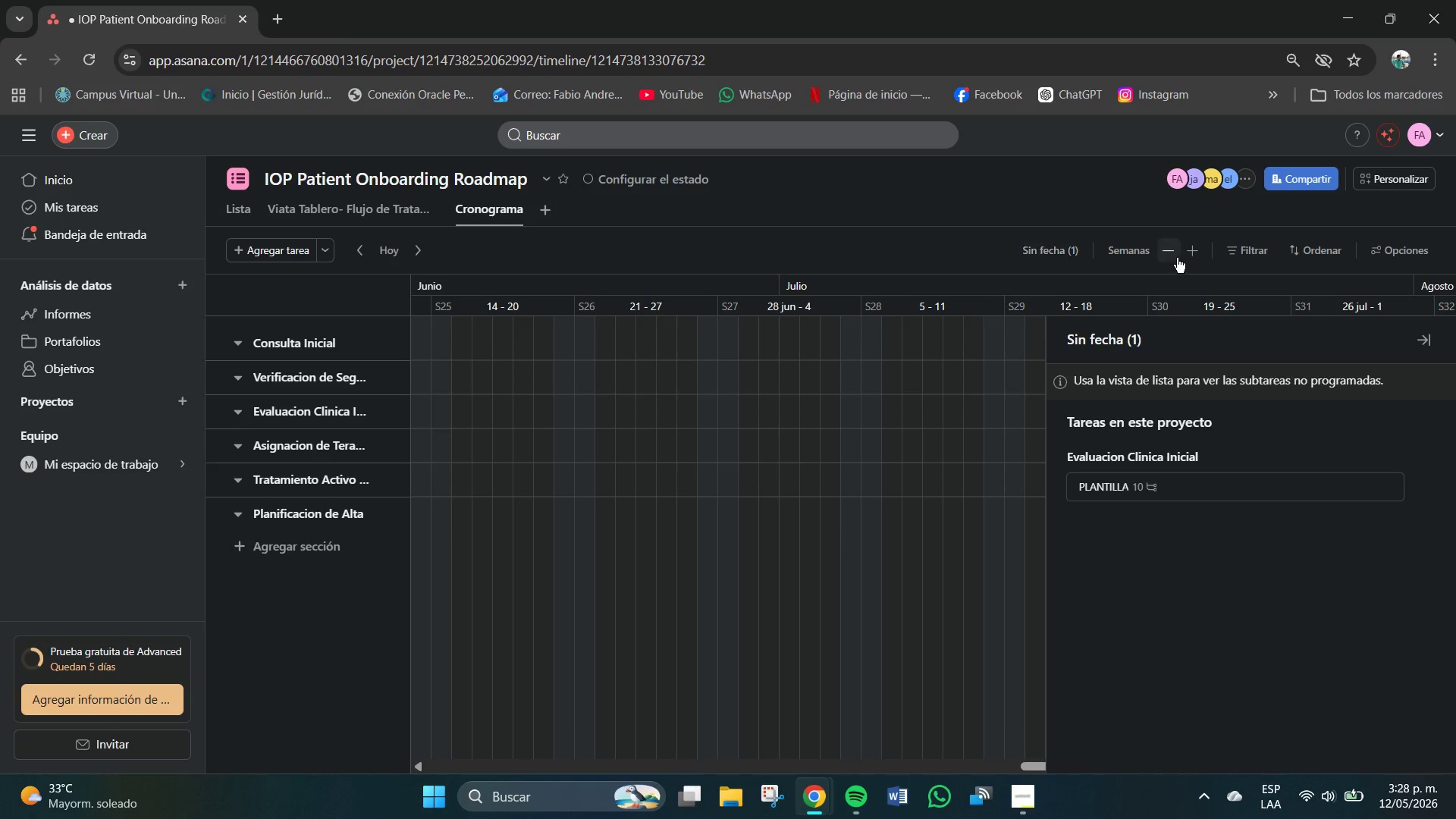 
left_click([1137, 253])
 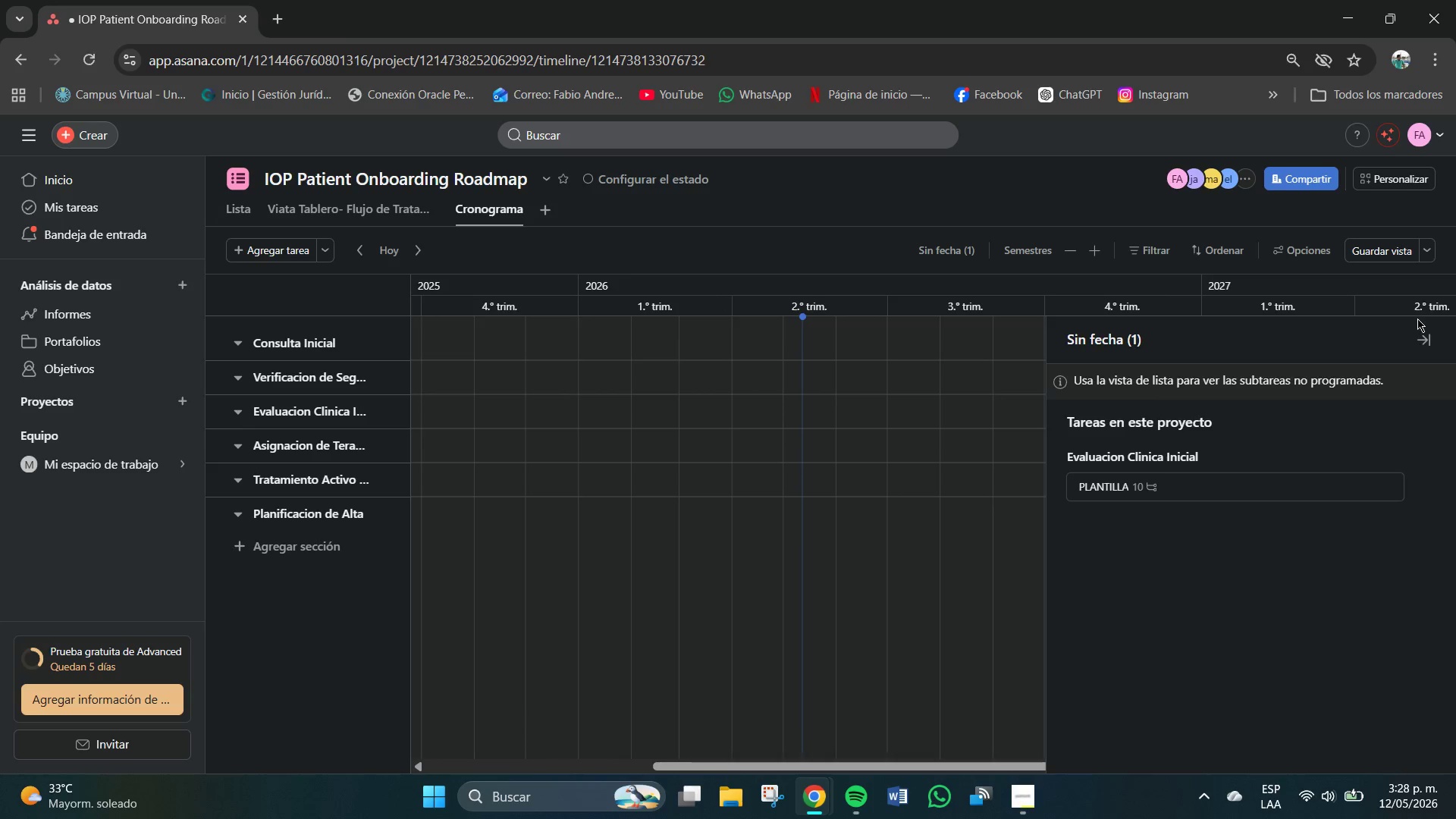 
left_click([1029, 243])
 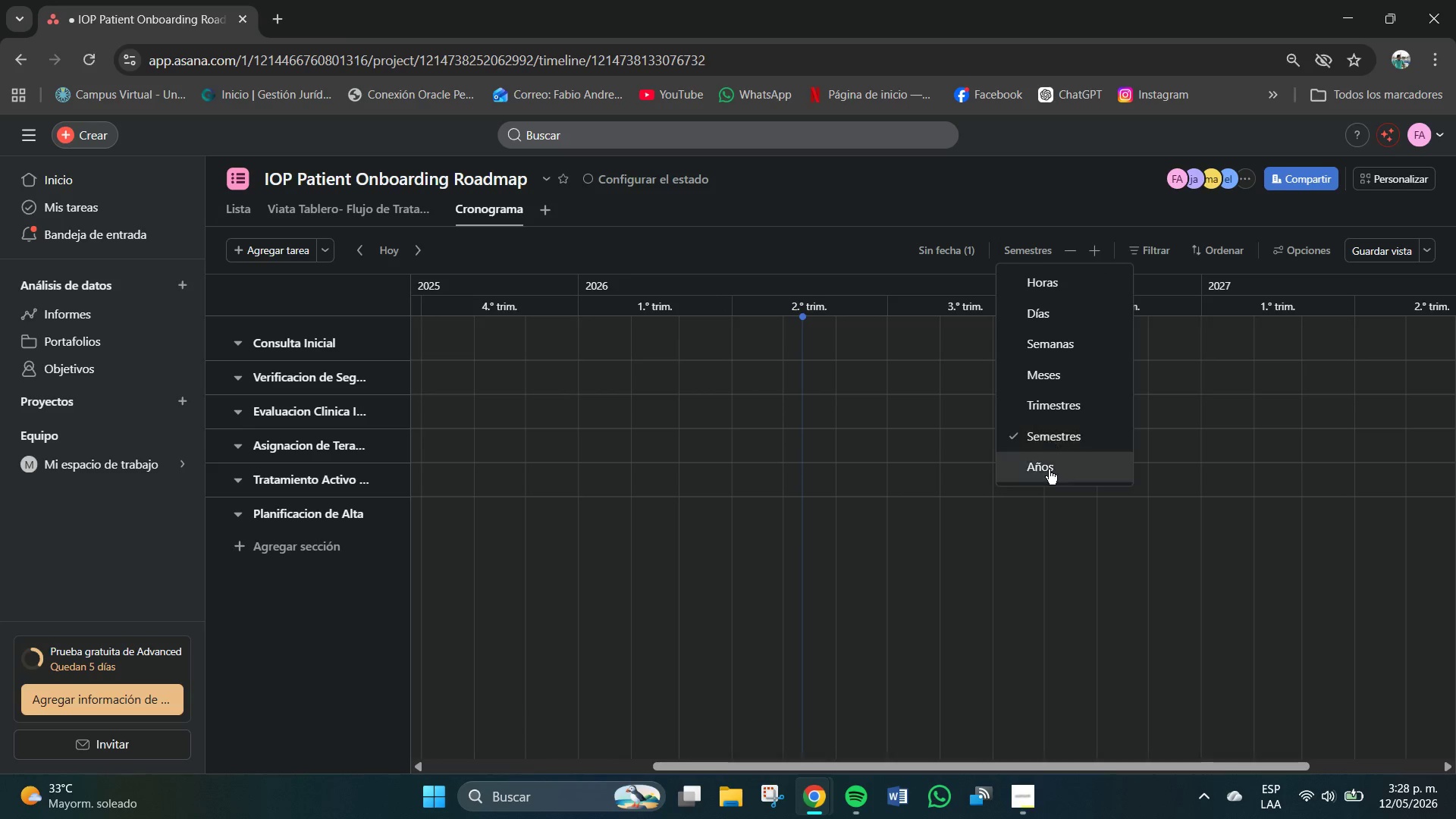 
left_click([1038, 472])
 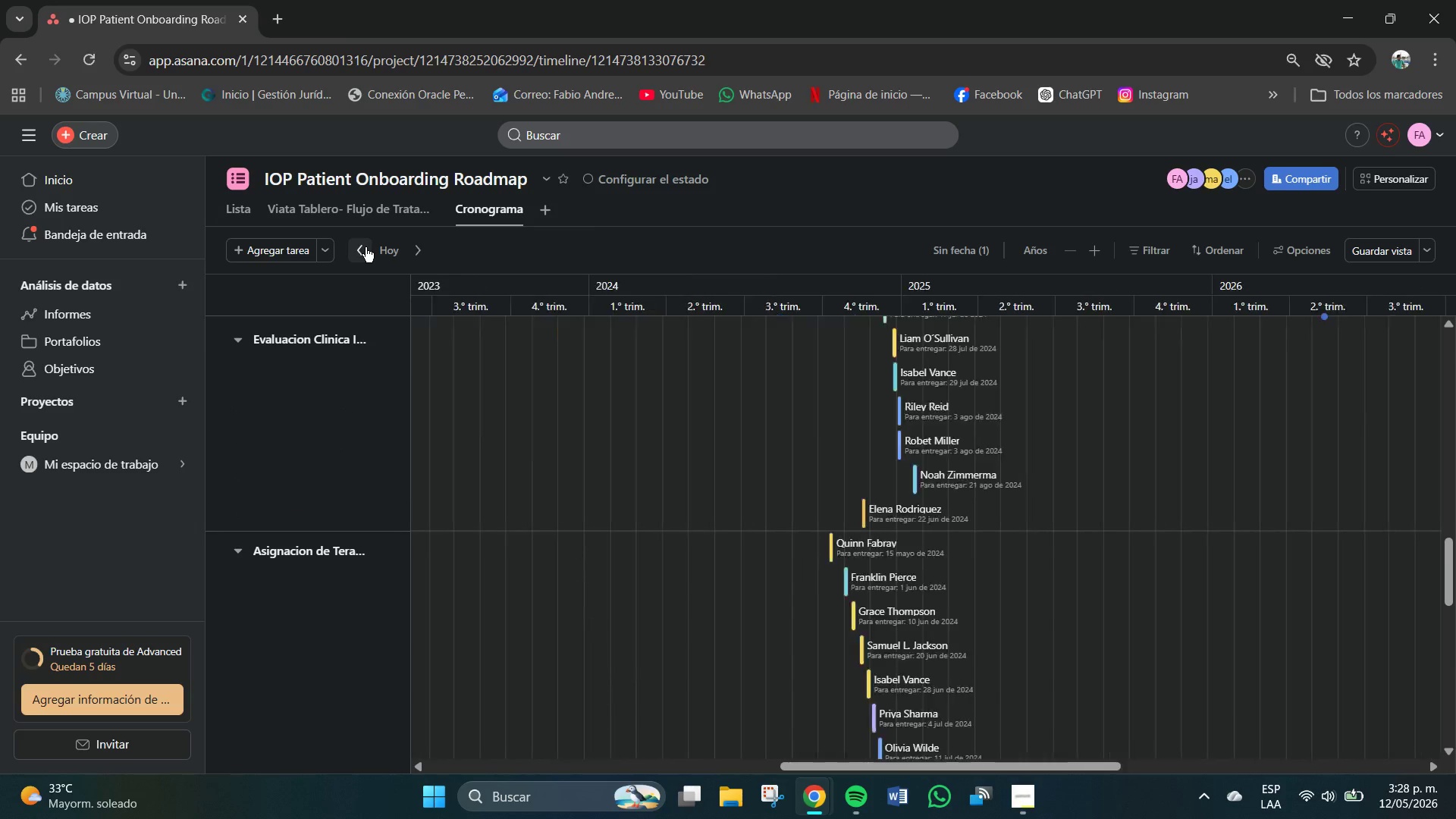 
scroll: coordinate [833, 513], scroll_direction: up, amount: 23.0
 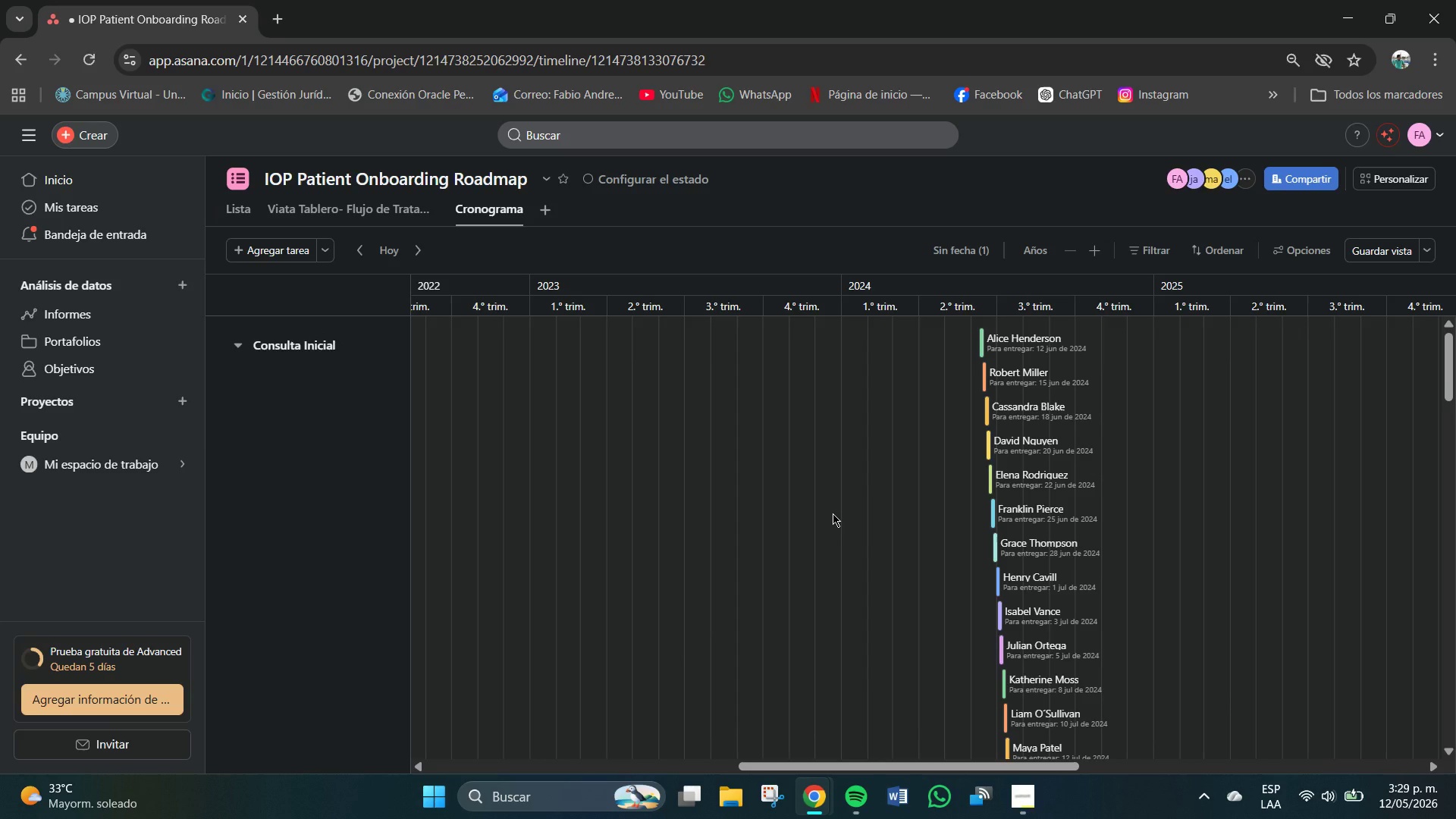 
wait(10.98)
 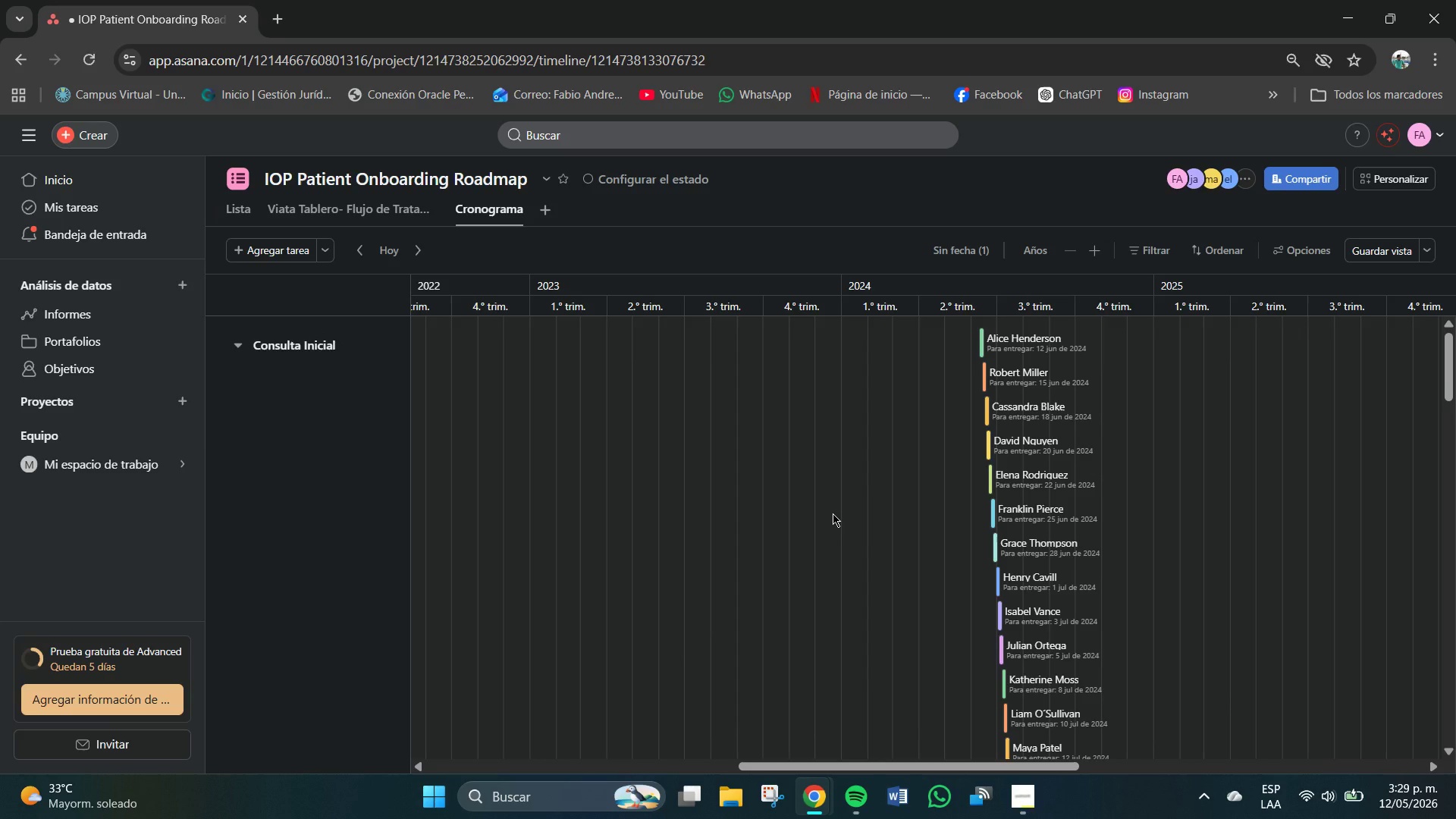 
left_click([1146, 253])
 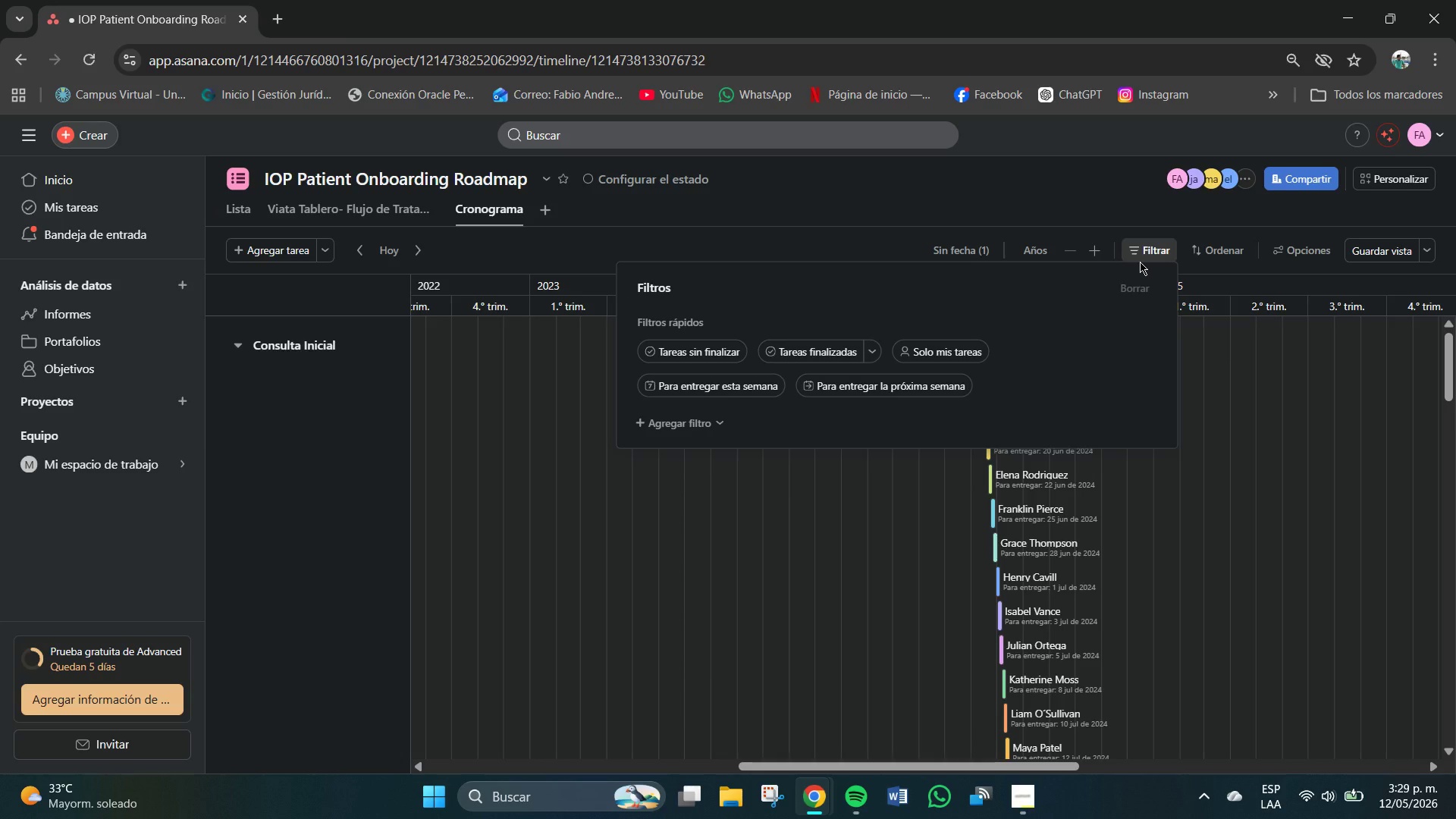 
wait(10.27)
 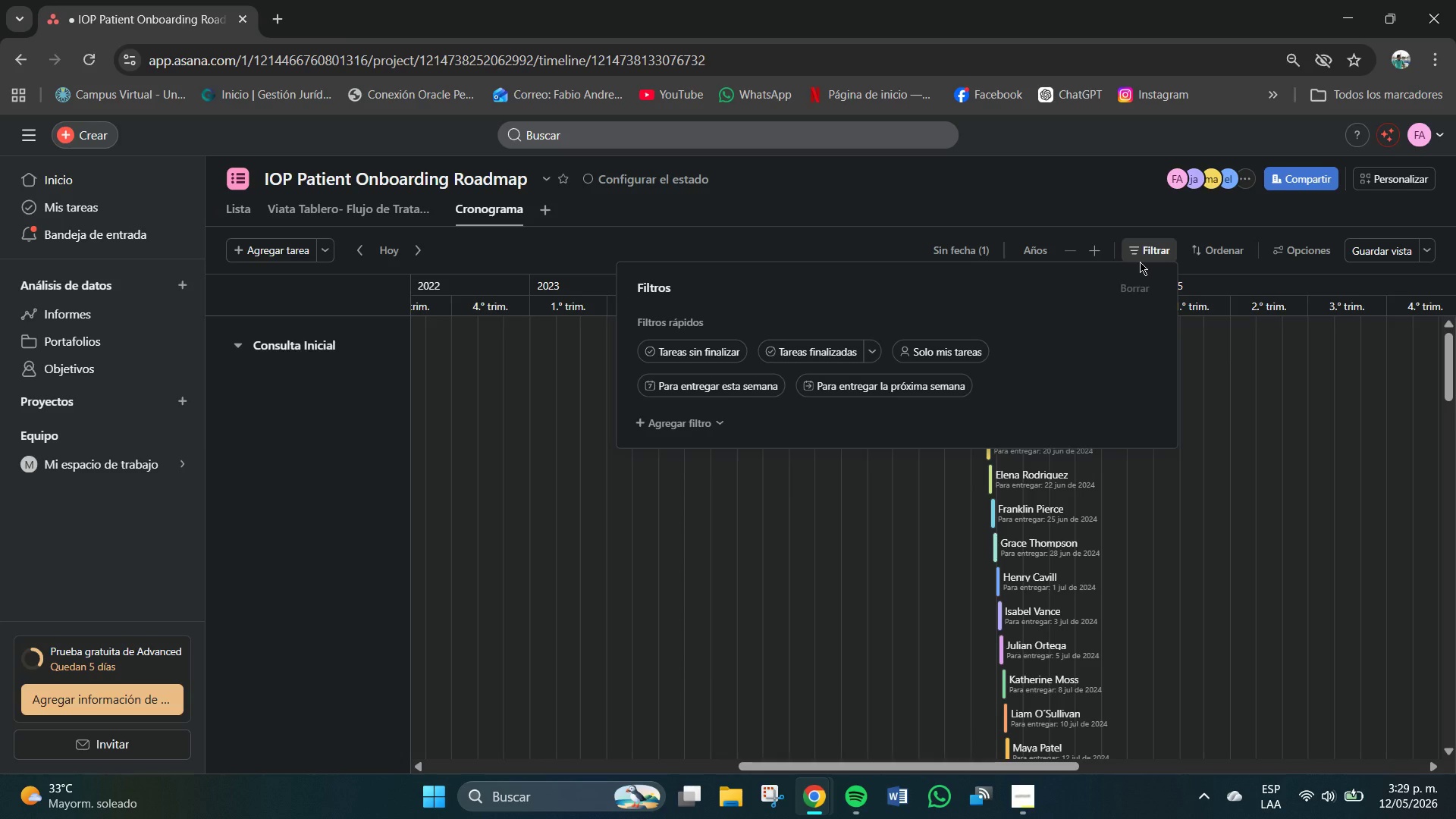 
left_click([677, 428])
 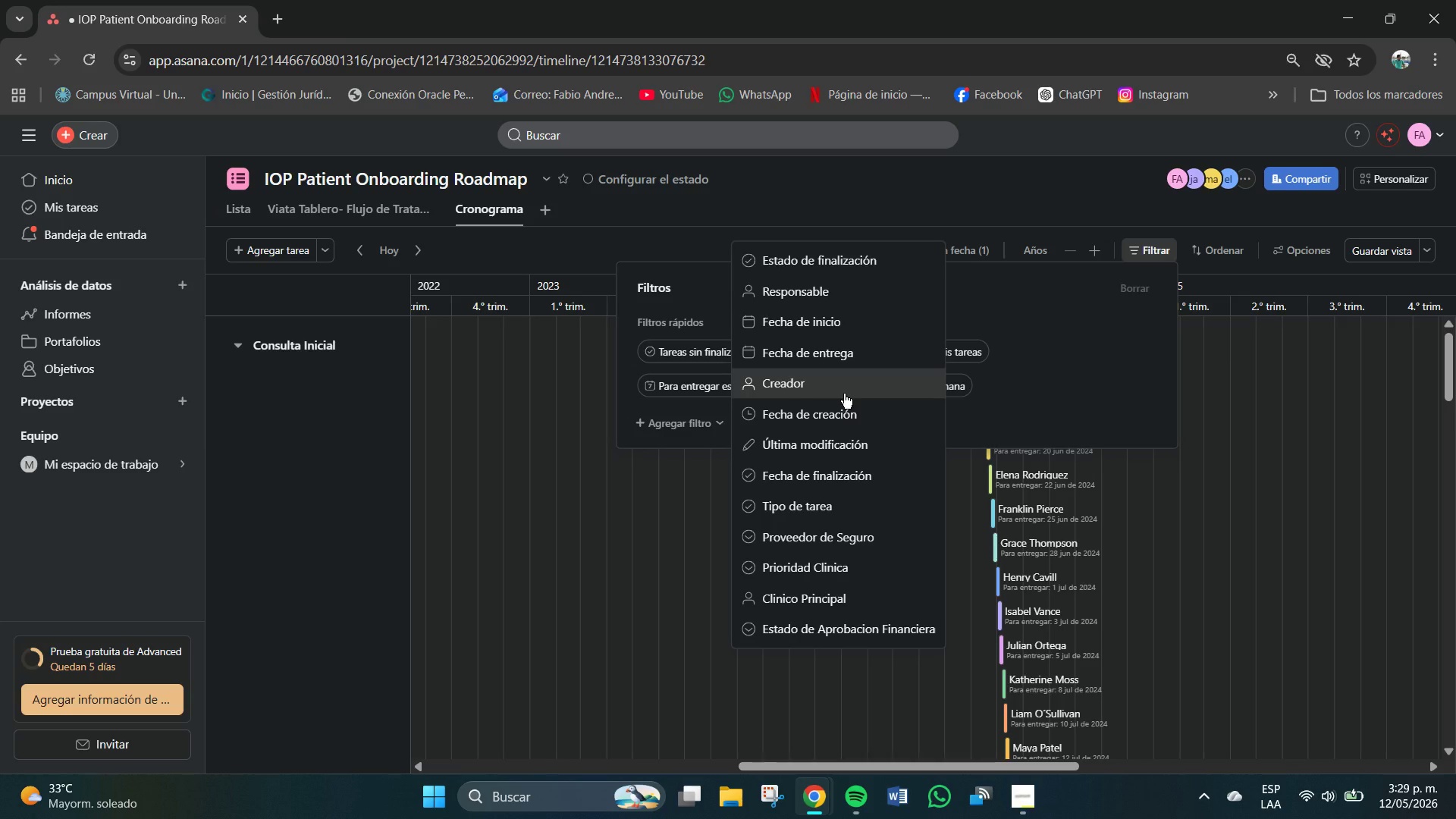 
wait(13.44)
 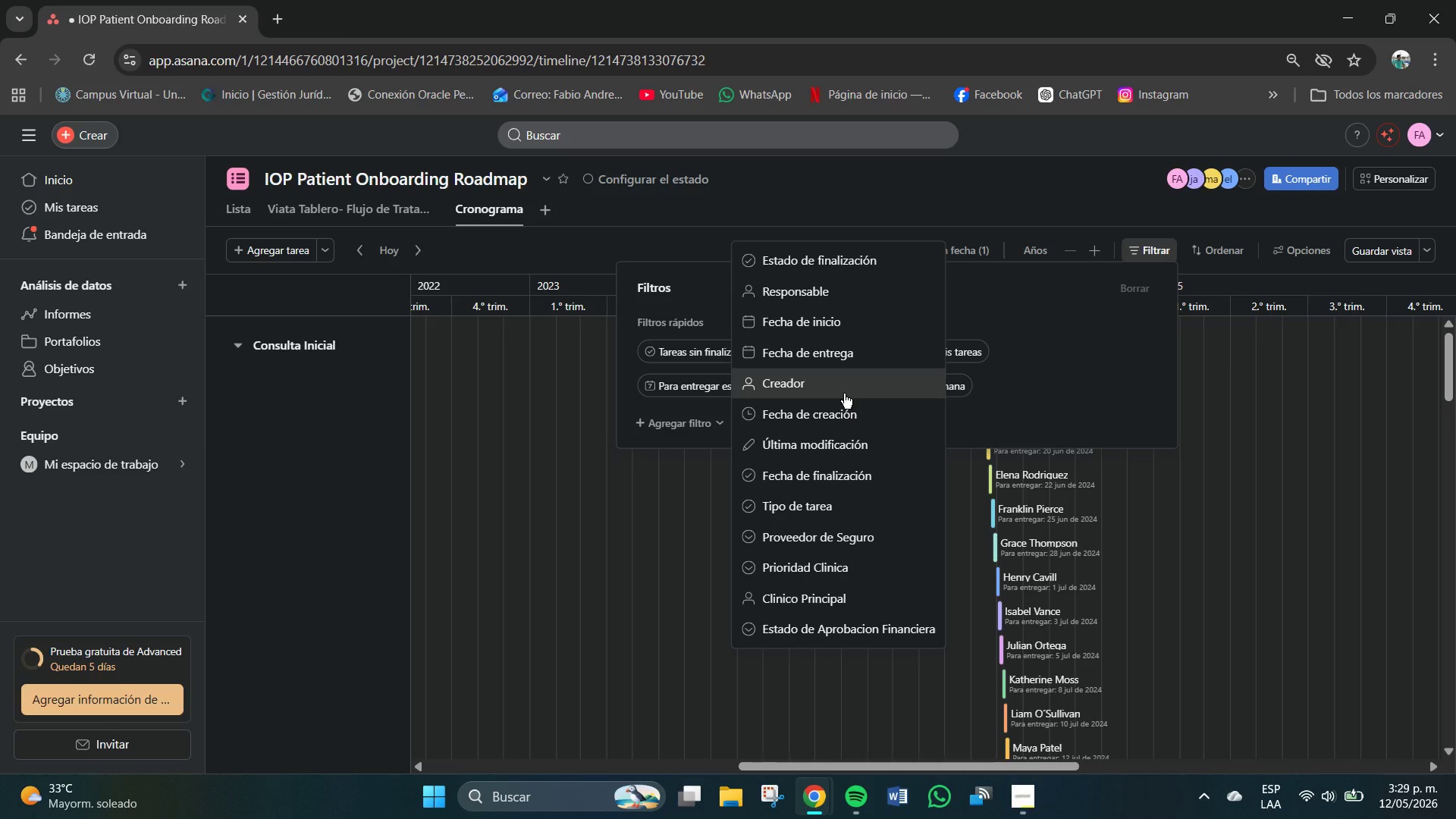 
left_click([710, 274])
 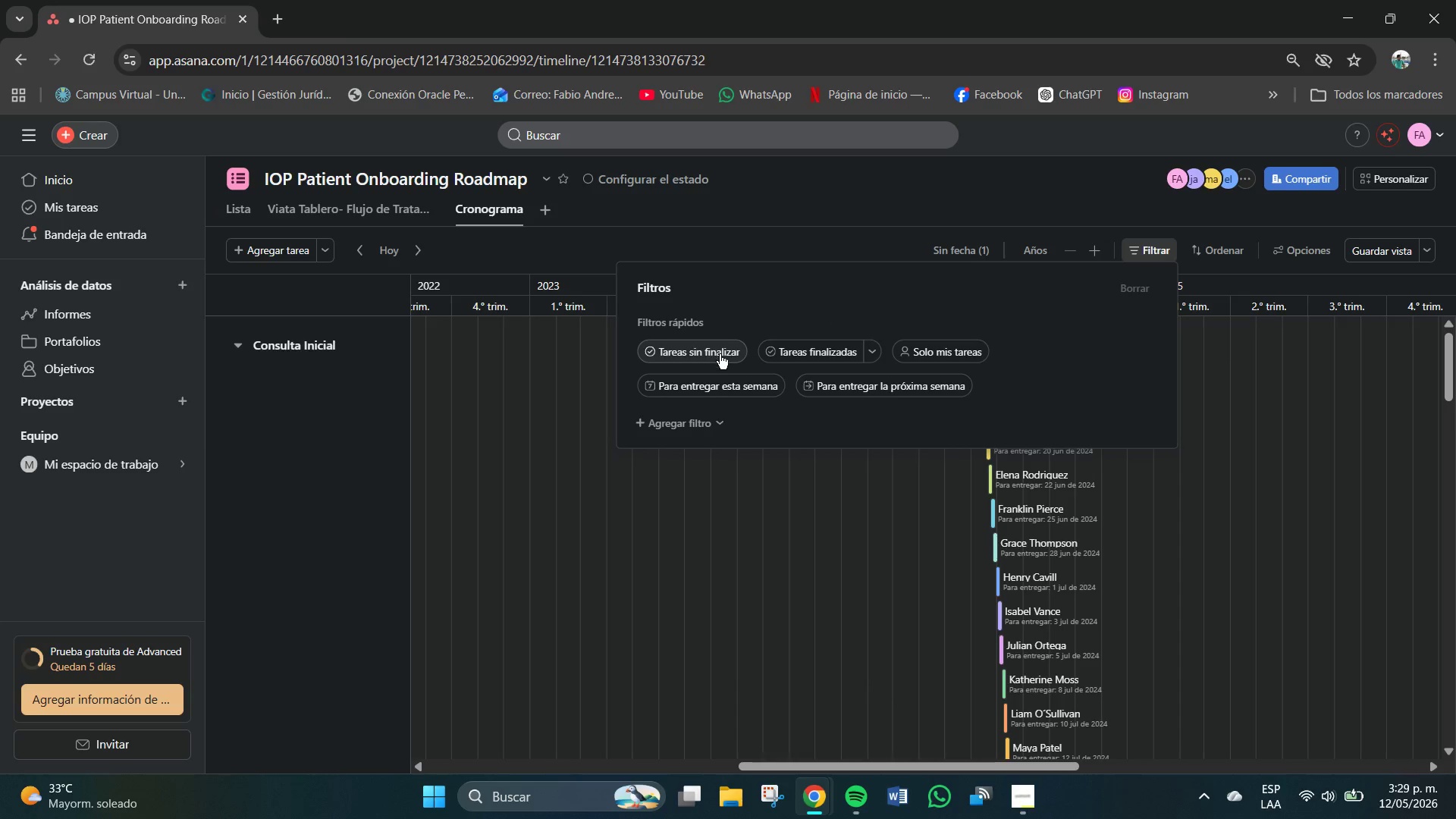 
left_click([867, 356])
 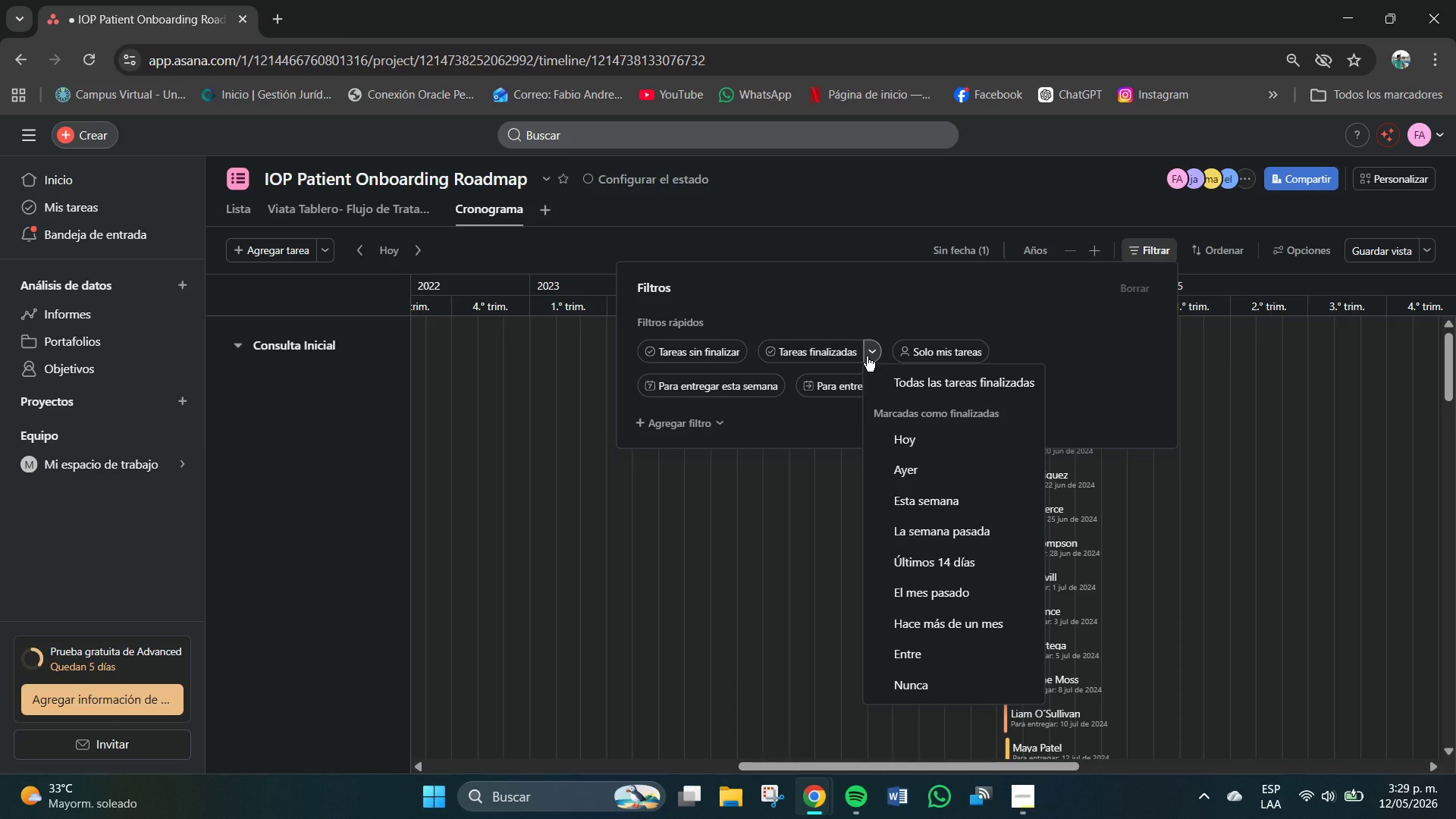 
left_click([867, 356])
 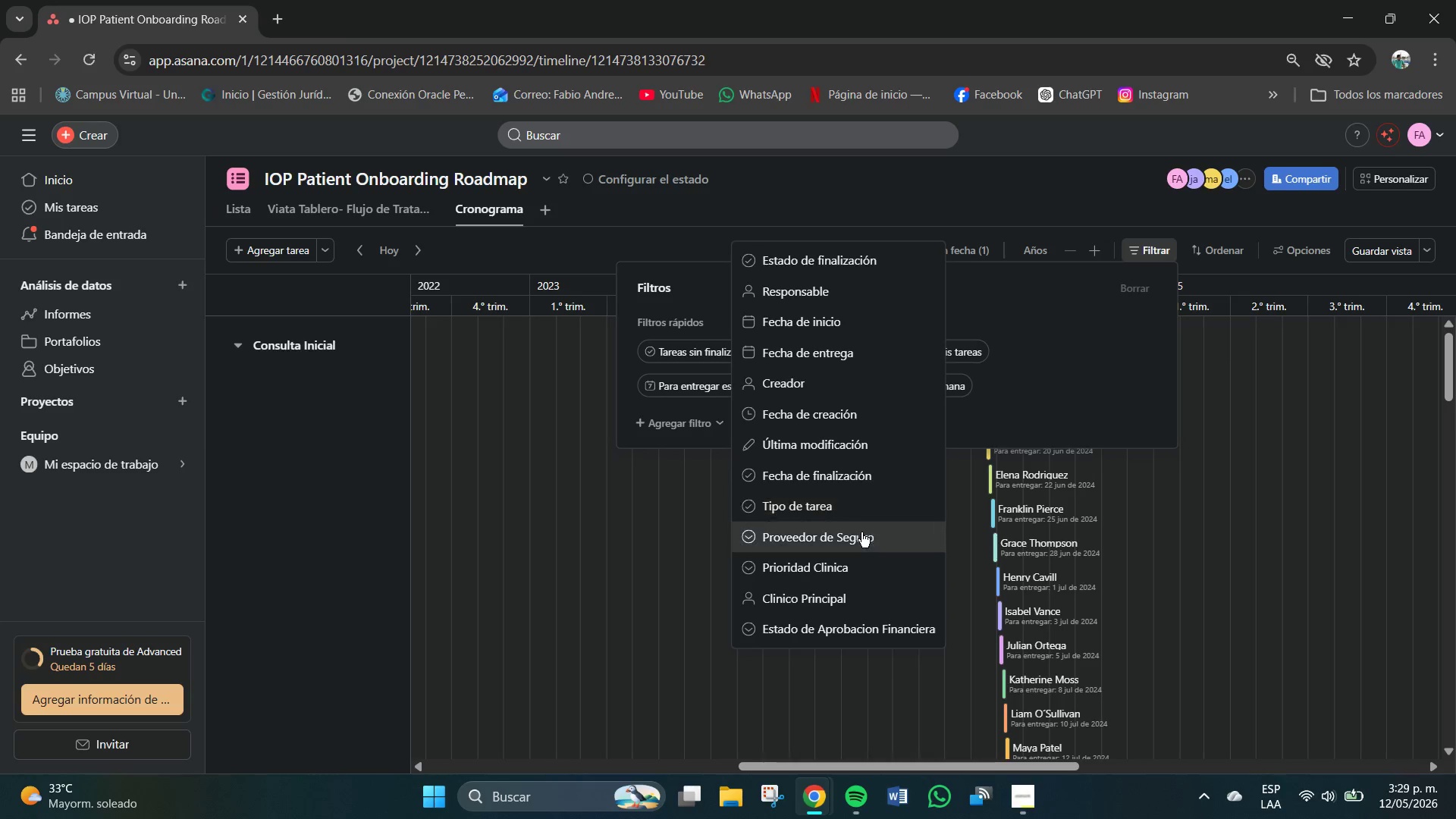 
wait(19.84)
 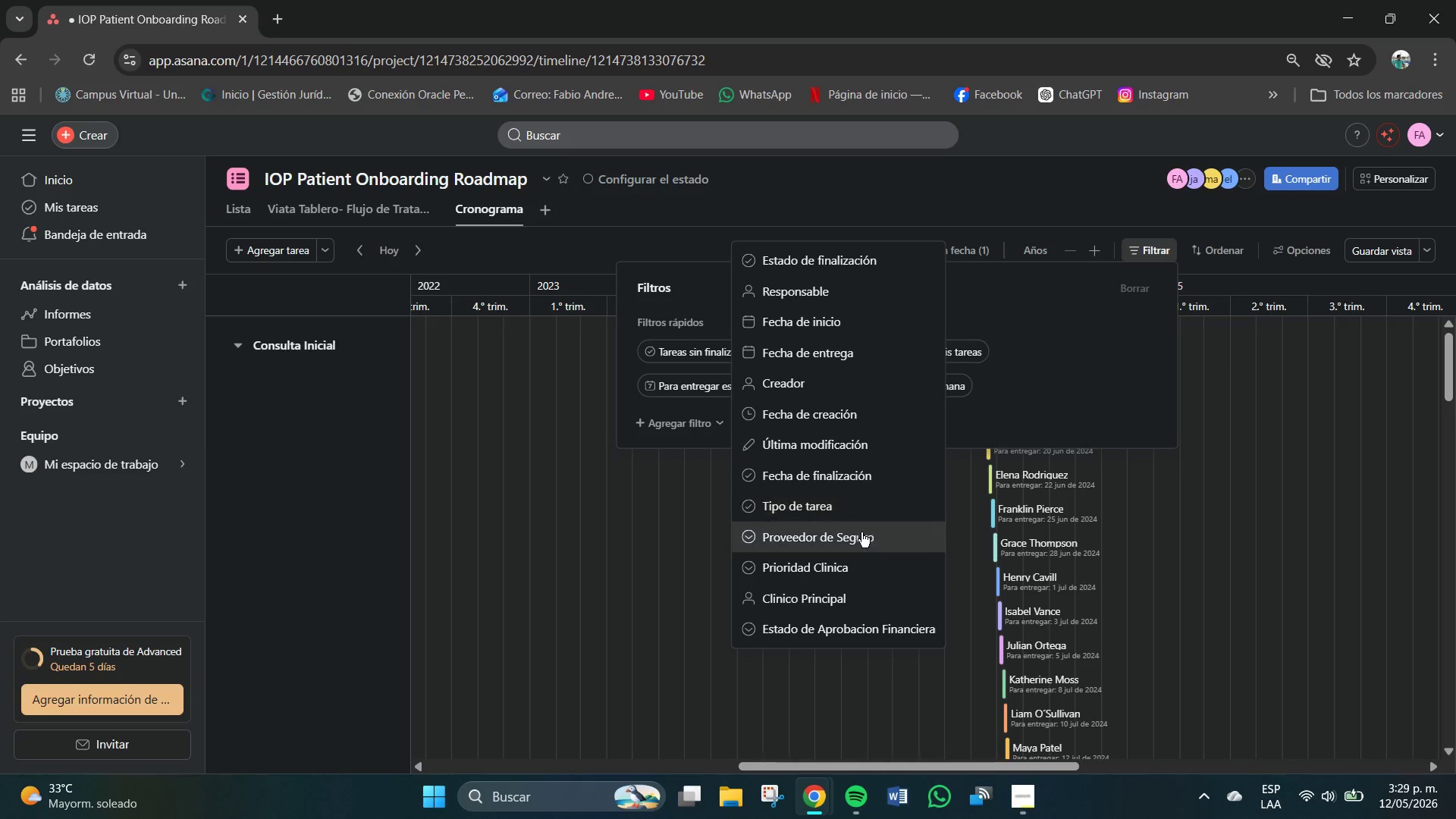 
left_click([744, 230])
 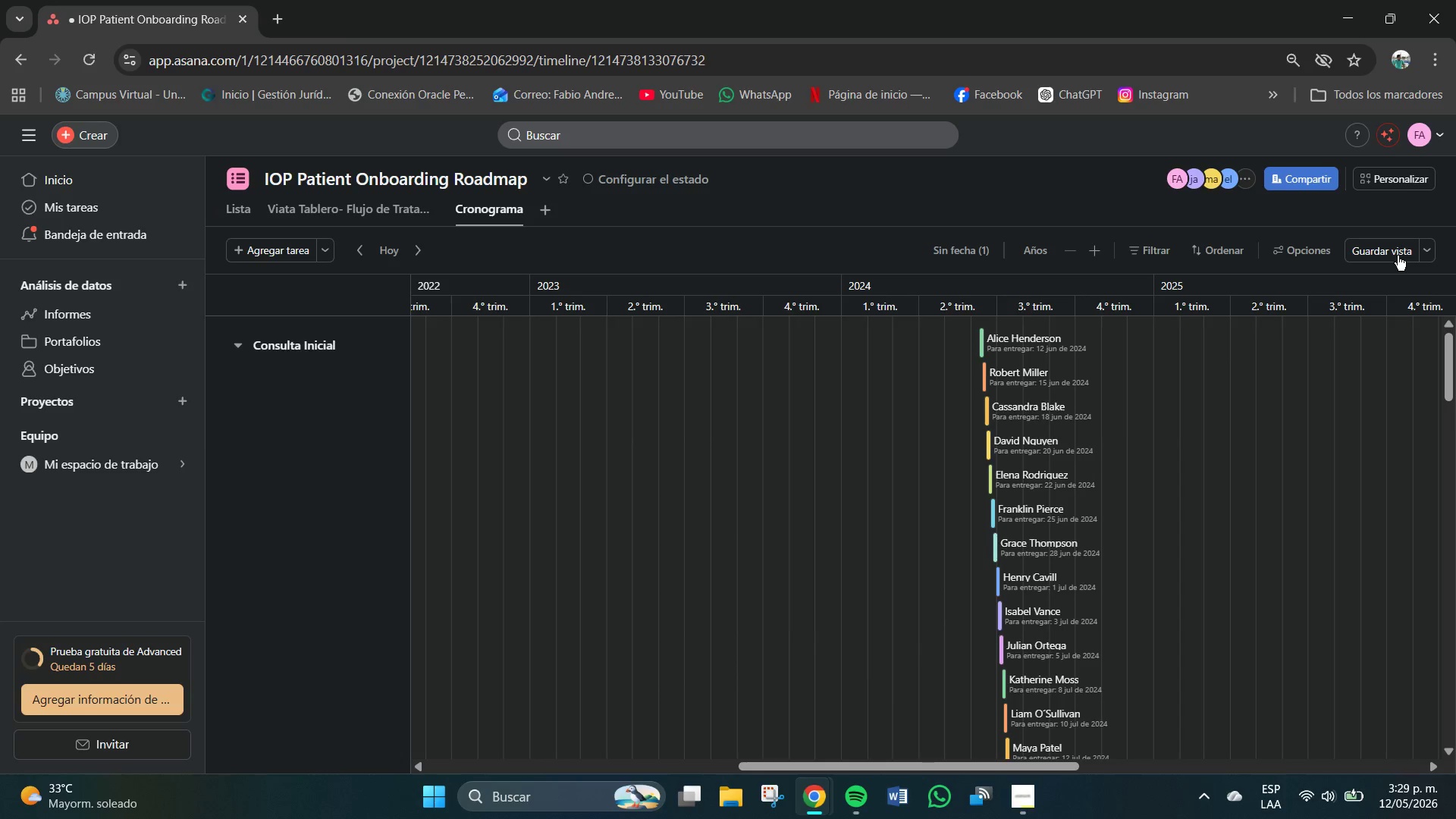 
left_click([1431, 249])
 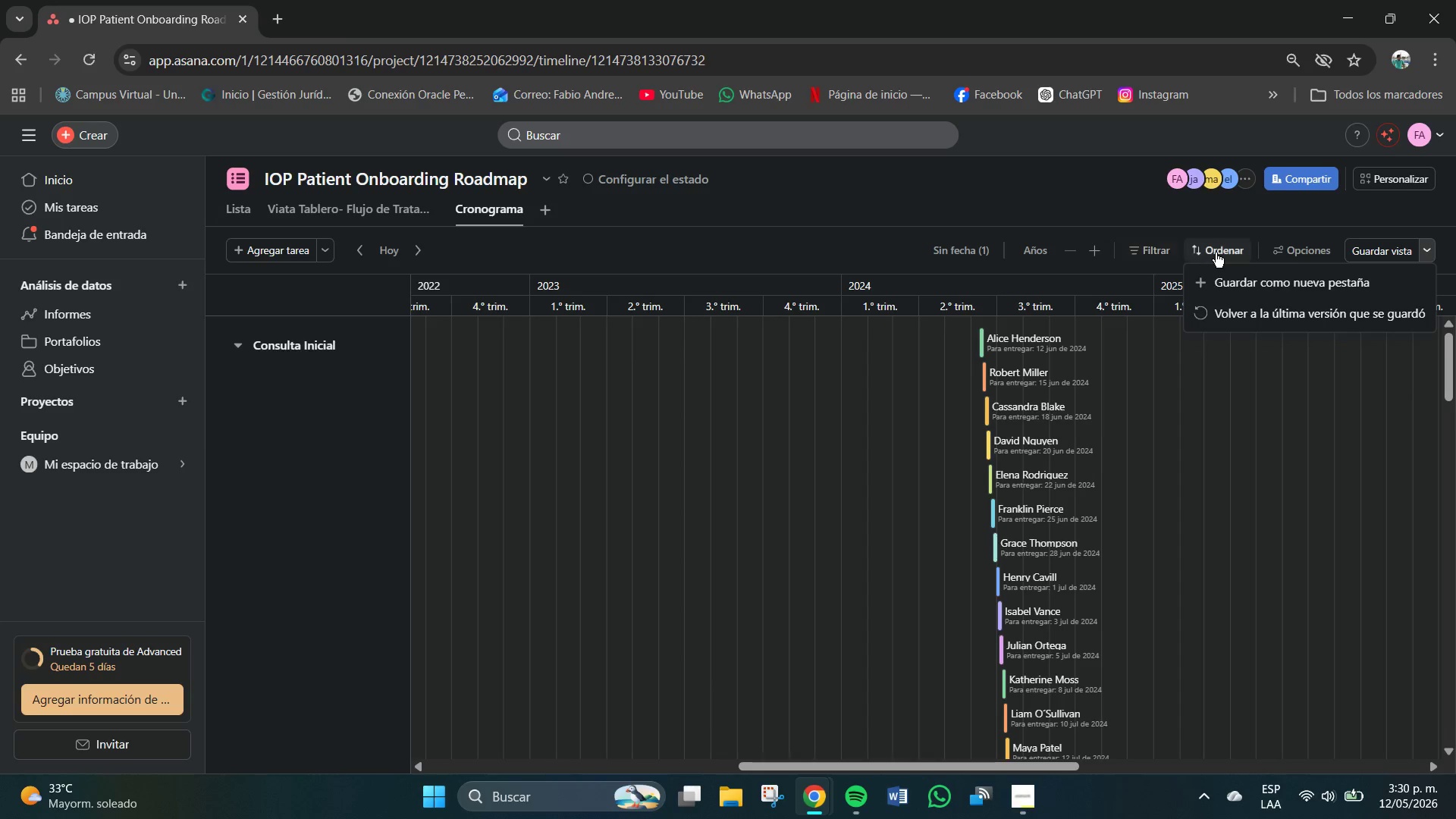 
left_click([1150, 246])
 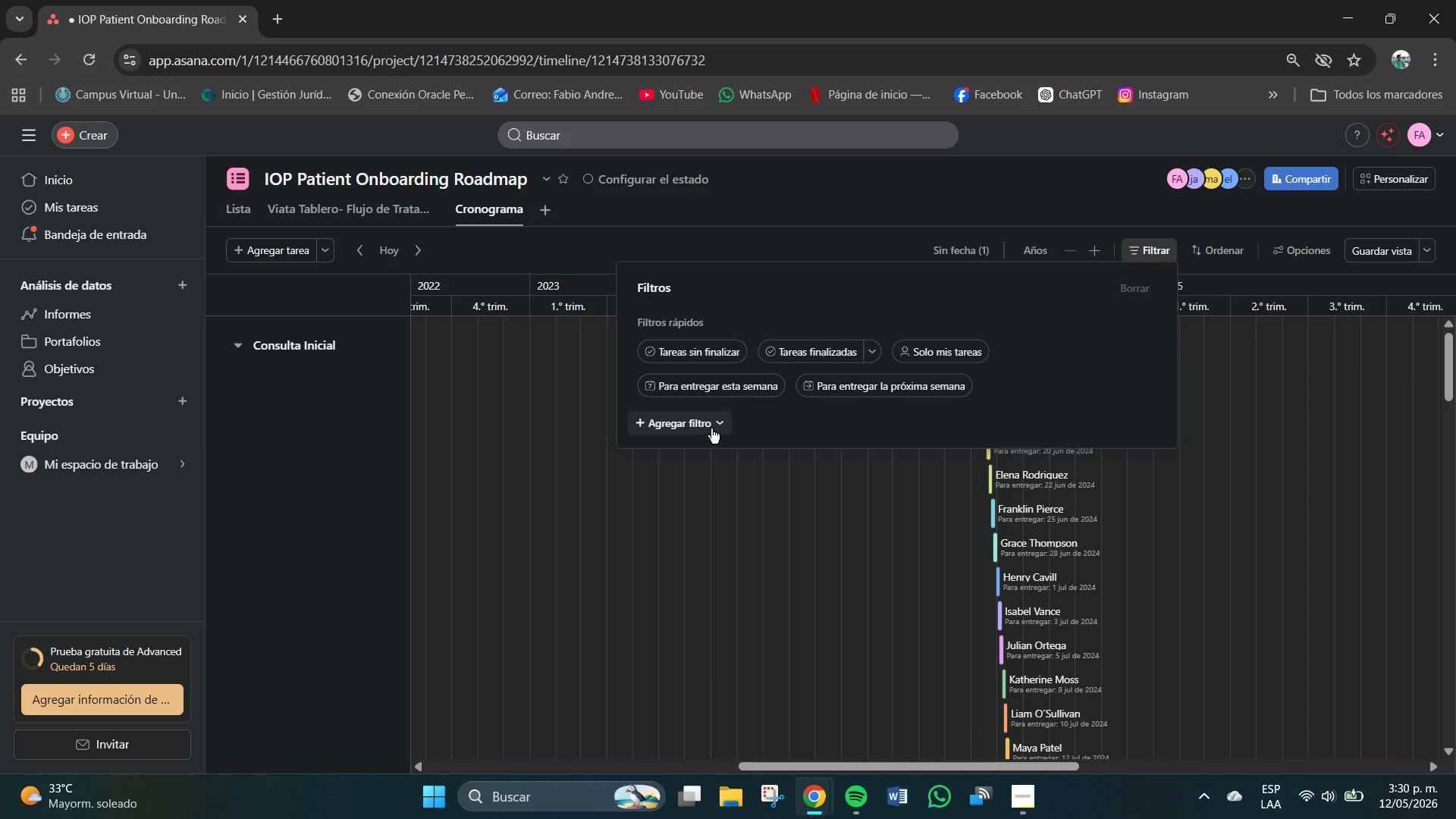 
left_click([849, 234])
 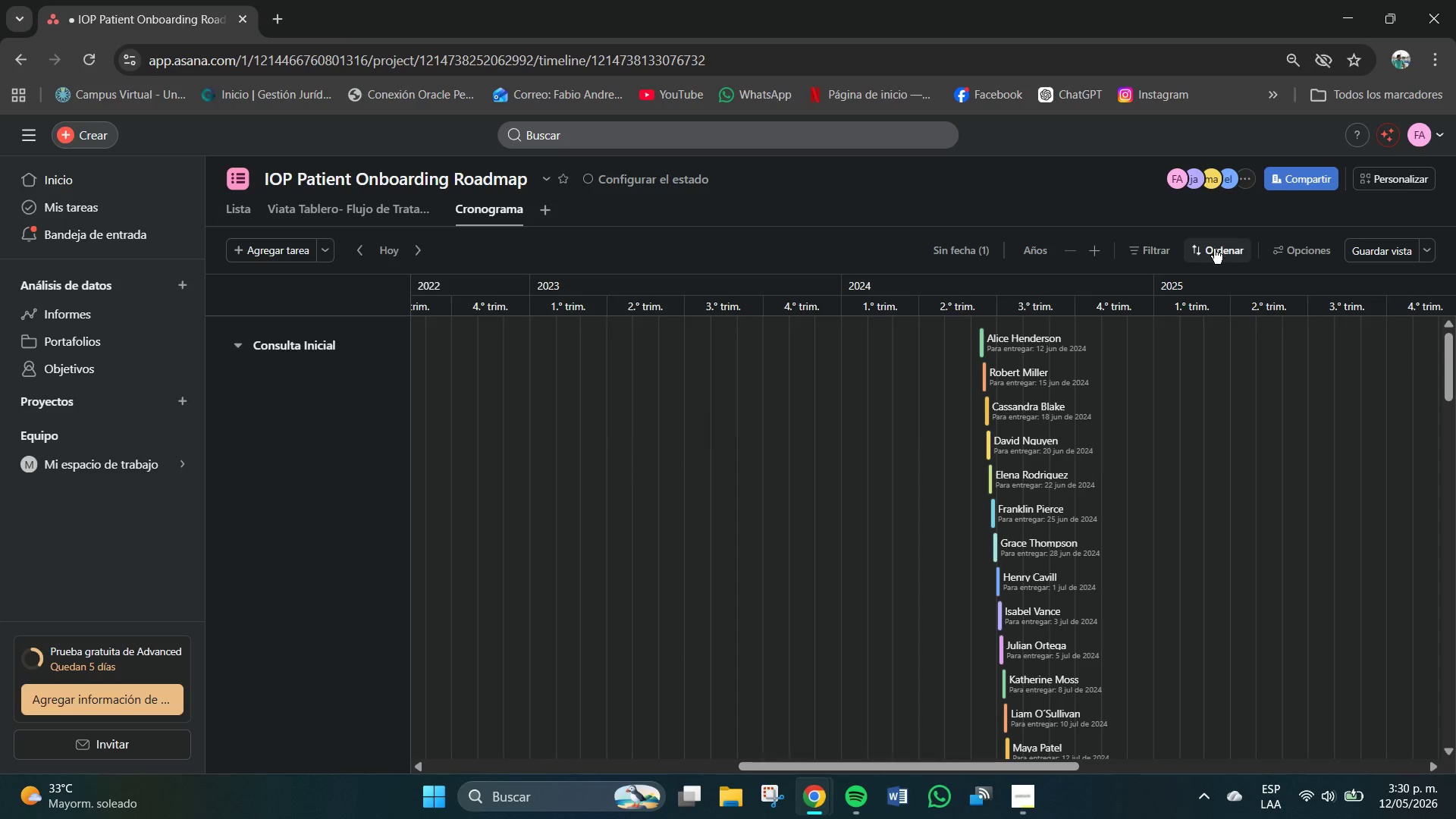 
left_click([1149, 246])
 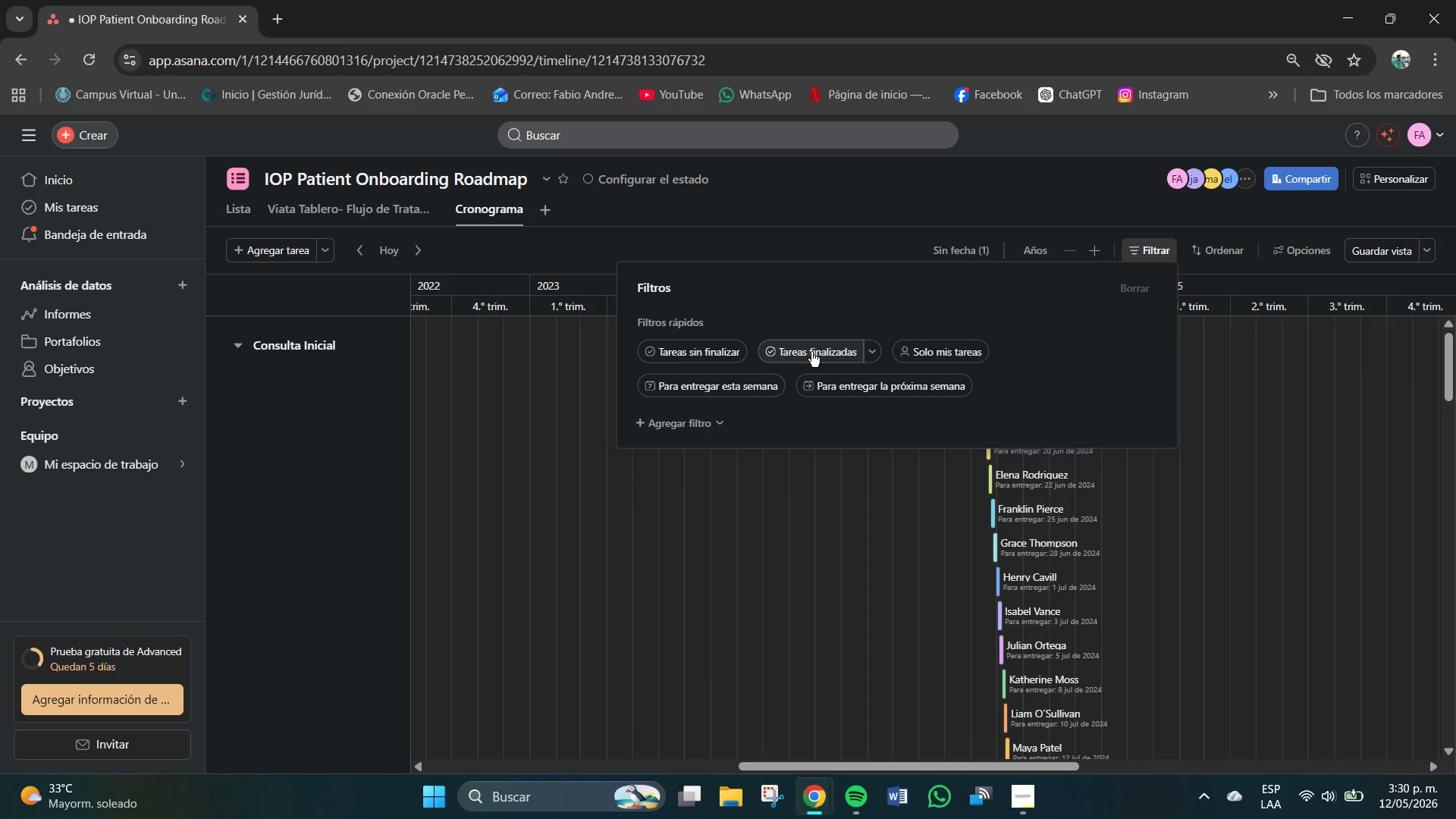 
wait(6.42)
 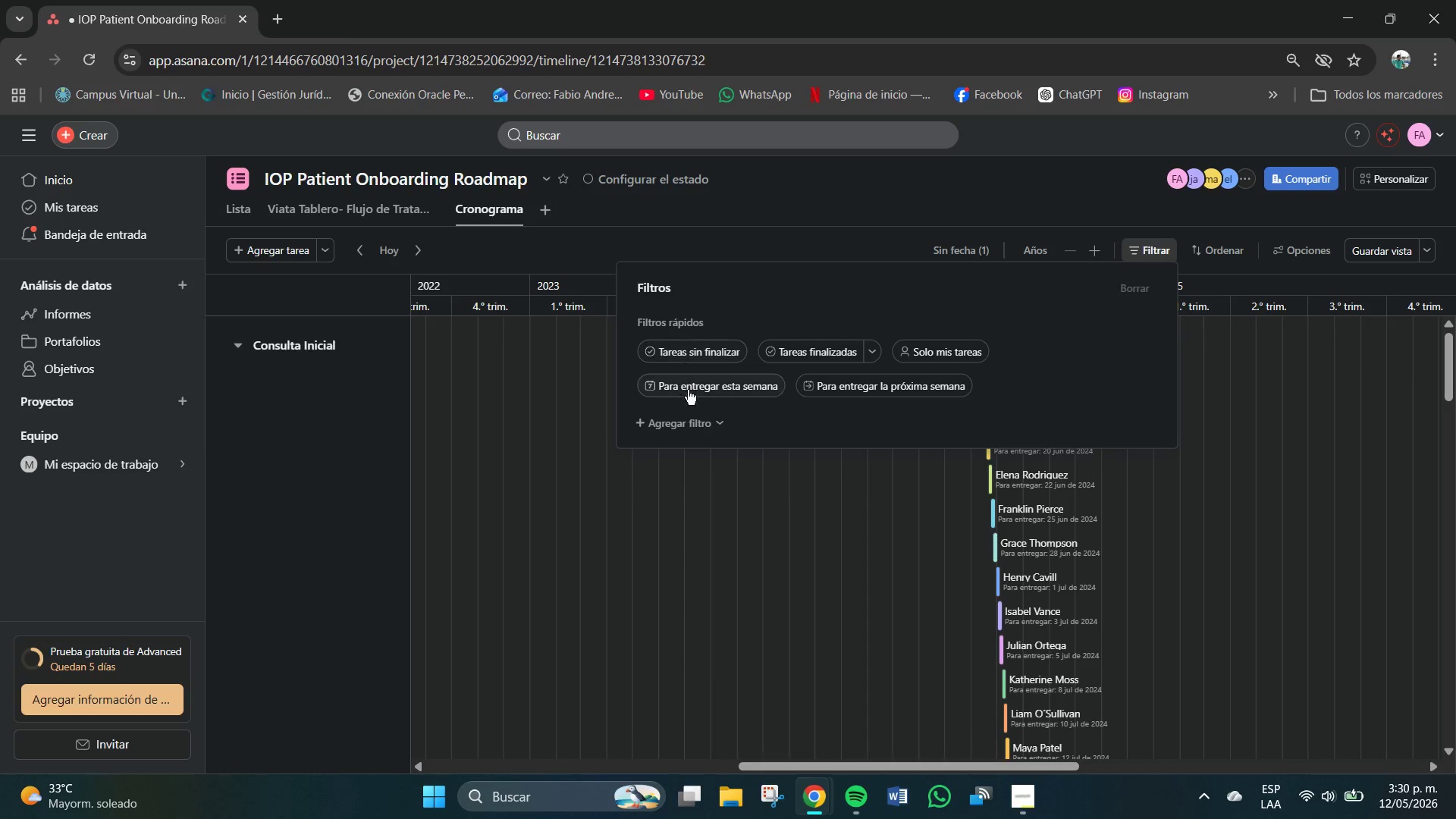 
left_click([943, 352])
 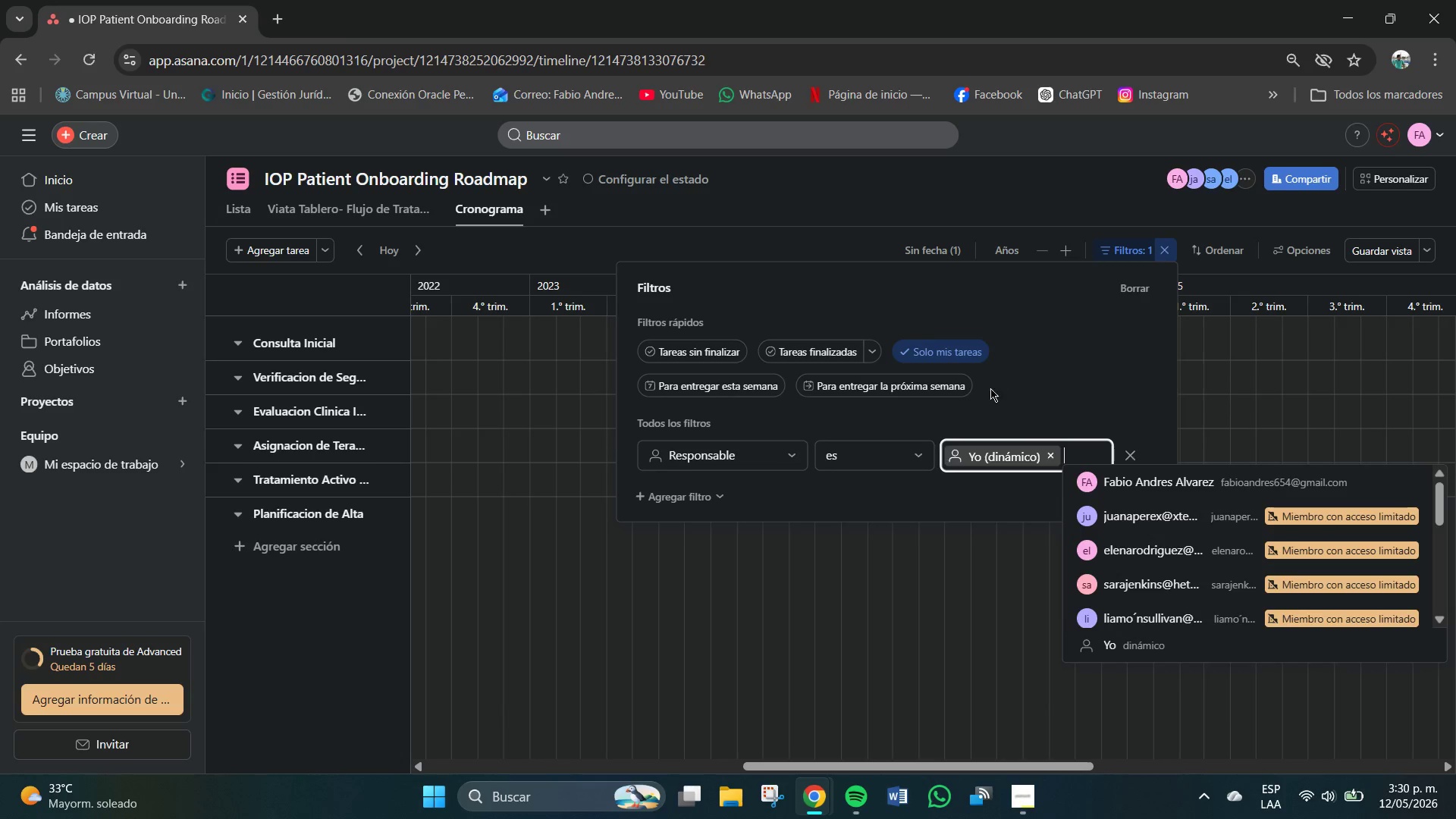 
mouse_move([783, 444])
 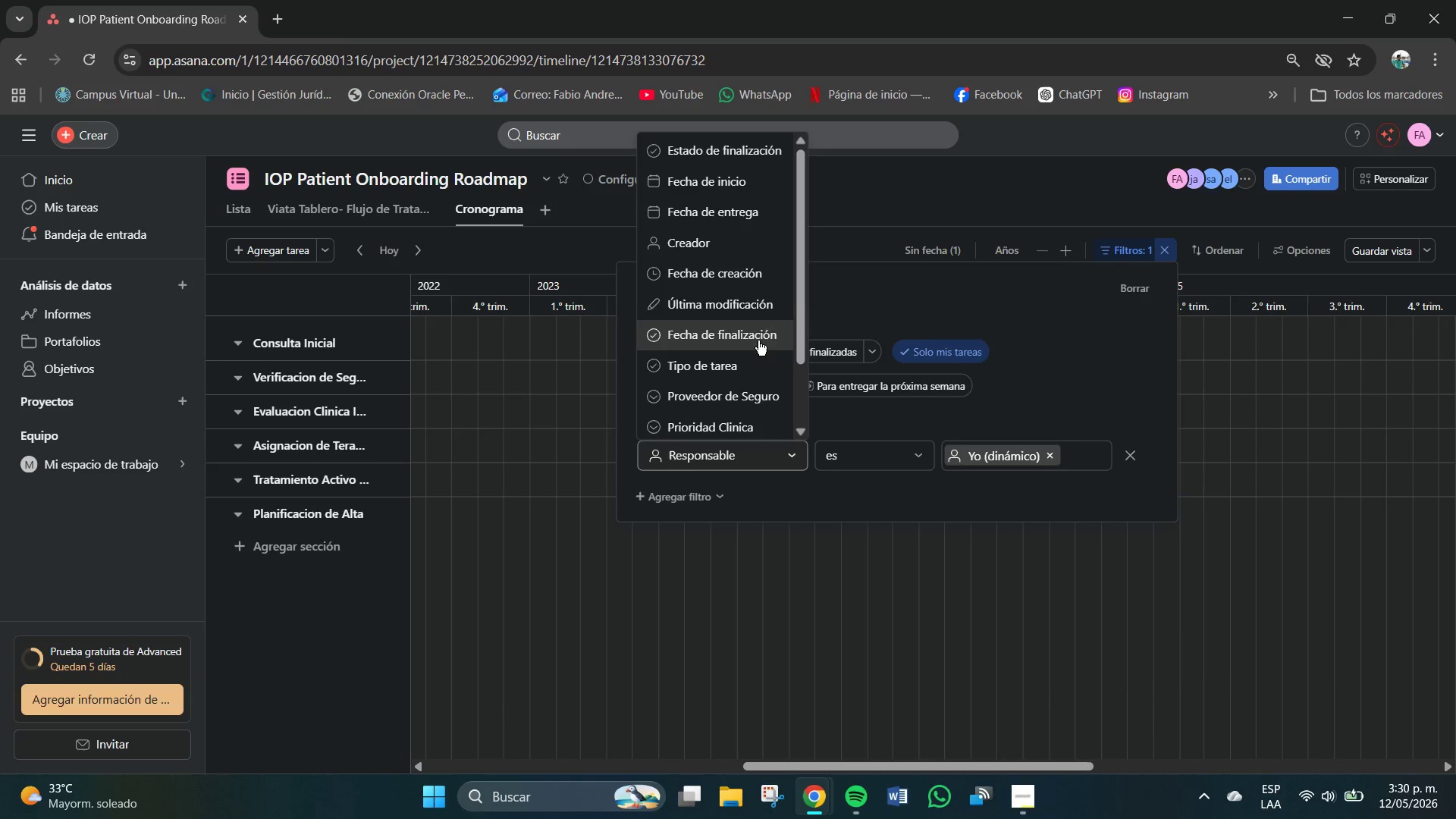 
scroll: coordinate [767, 362], scroll_direction: down, amount: 3.0
 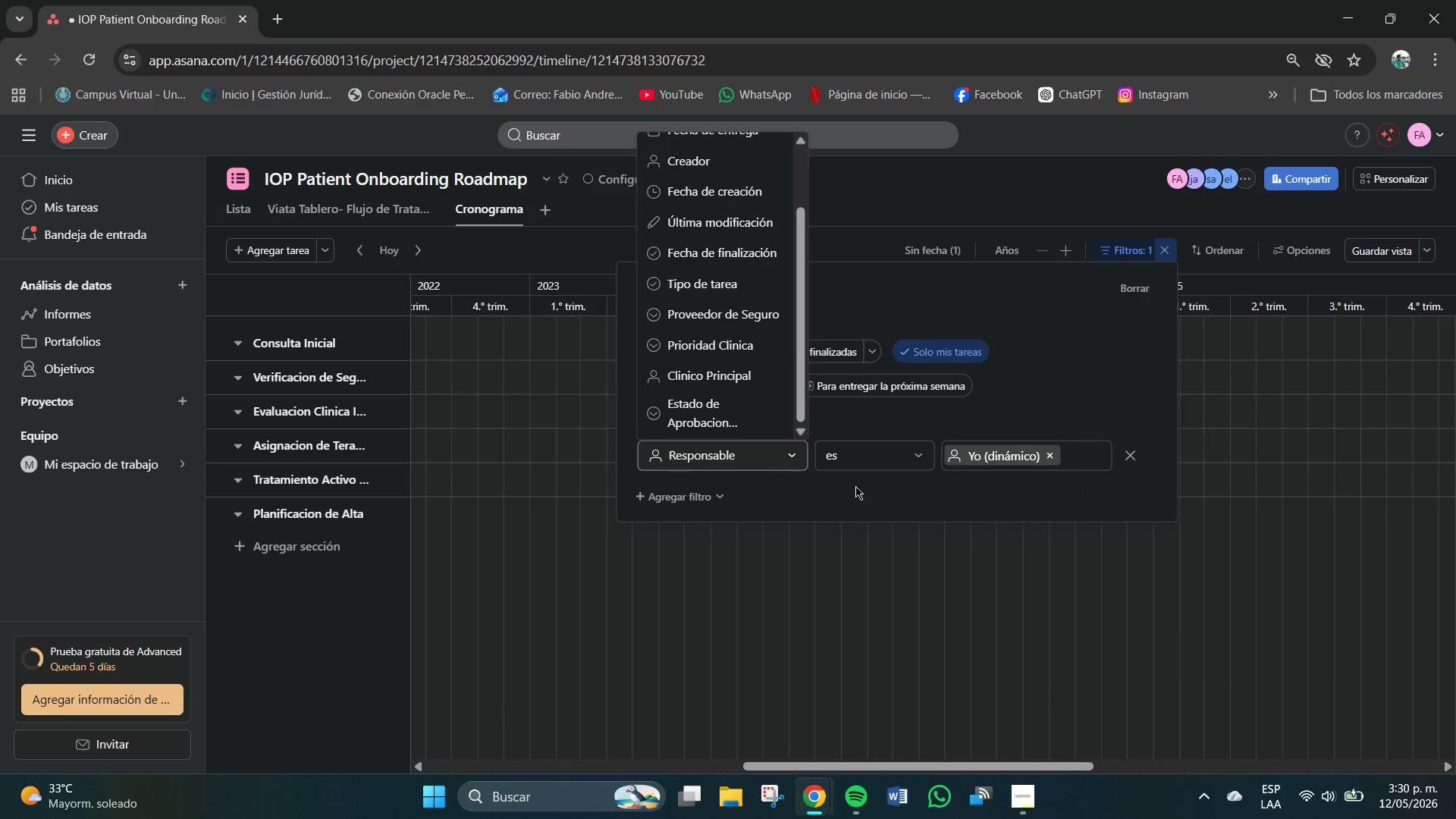 
left_click([1128, 457])
 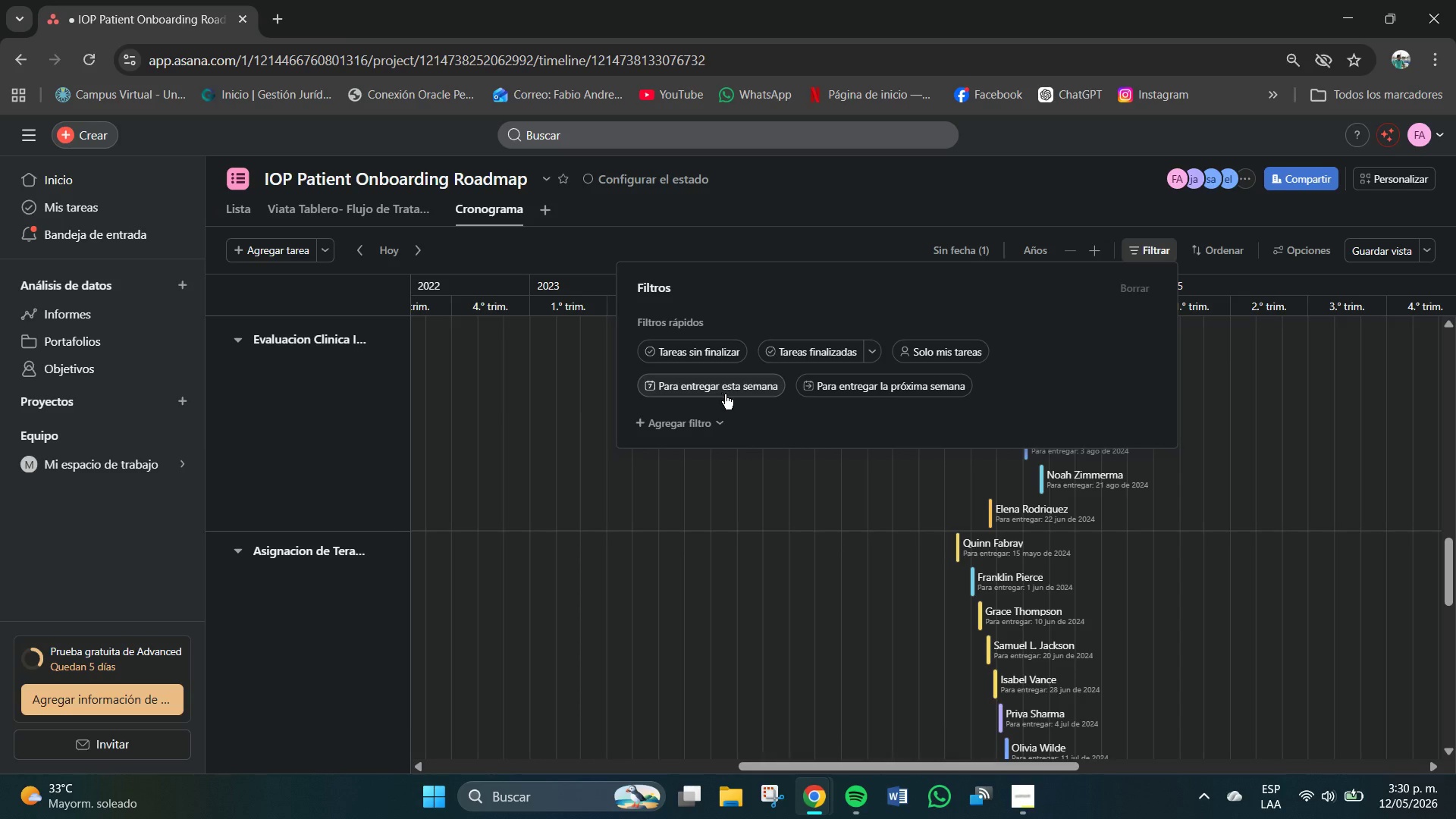 
wait(5.31)
 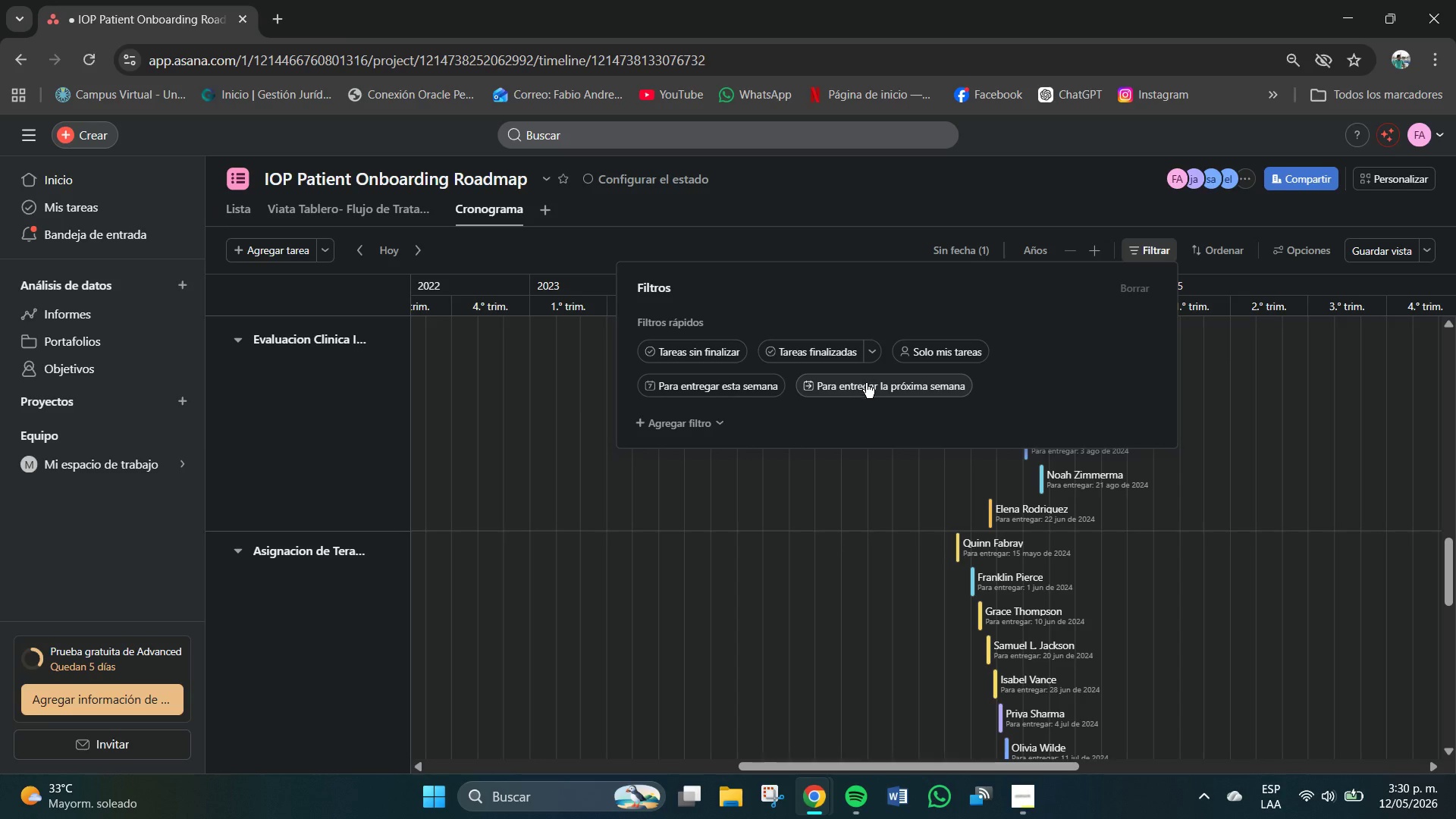 
left_click([693, 354])
 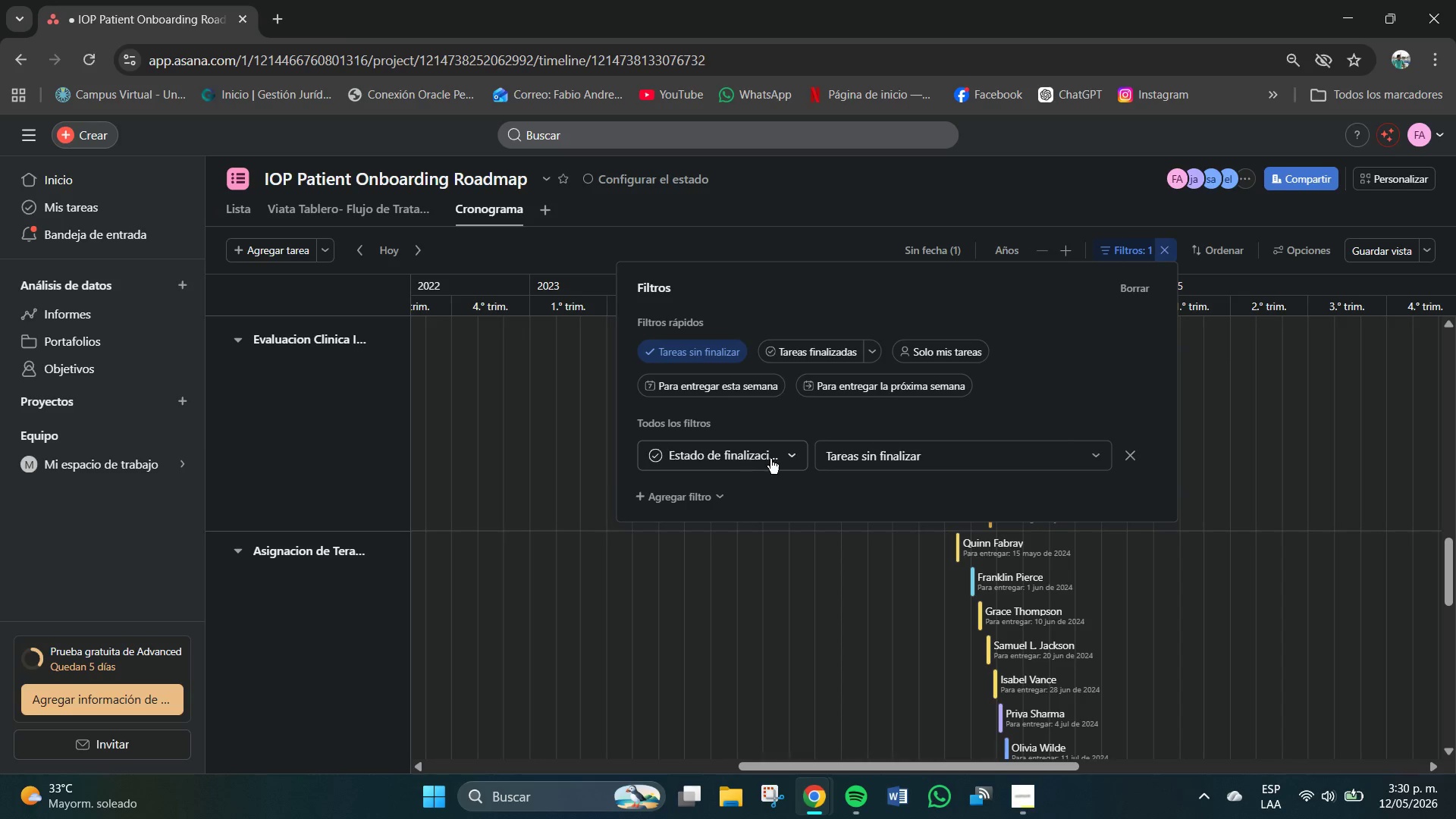 
left_click([780, 455])
 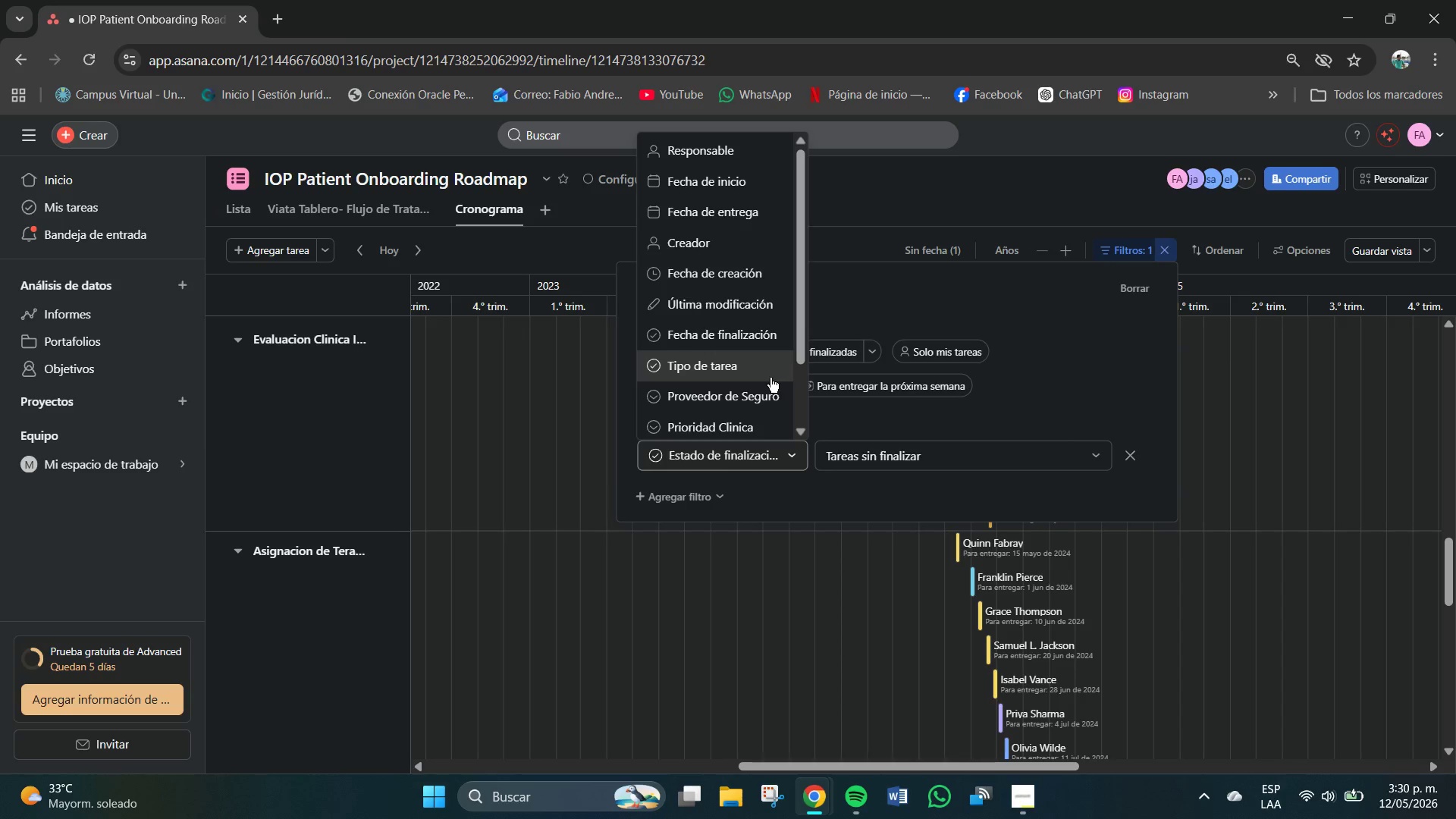 
scroll: coordinate [723, 264], scroll_direction: up, amount: 2.0
 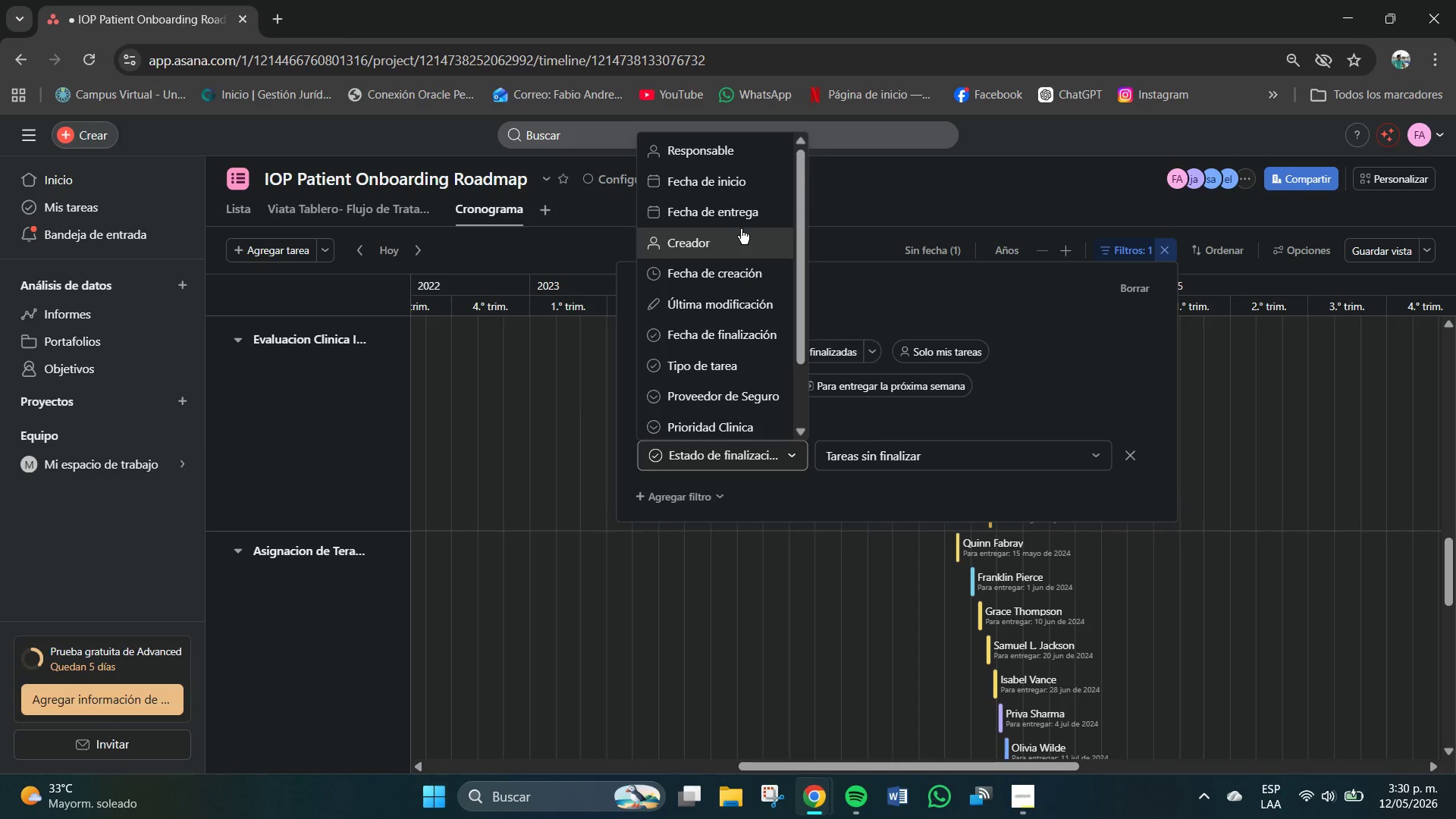 
scroll: coordinate [736, 344], scroll_direction: down, amount: 4.0
 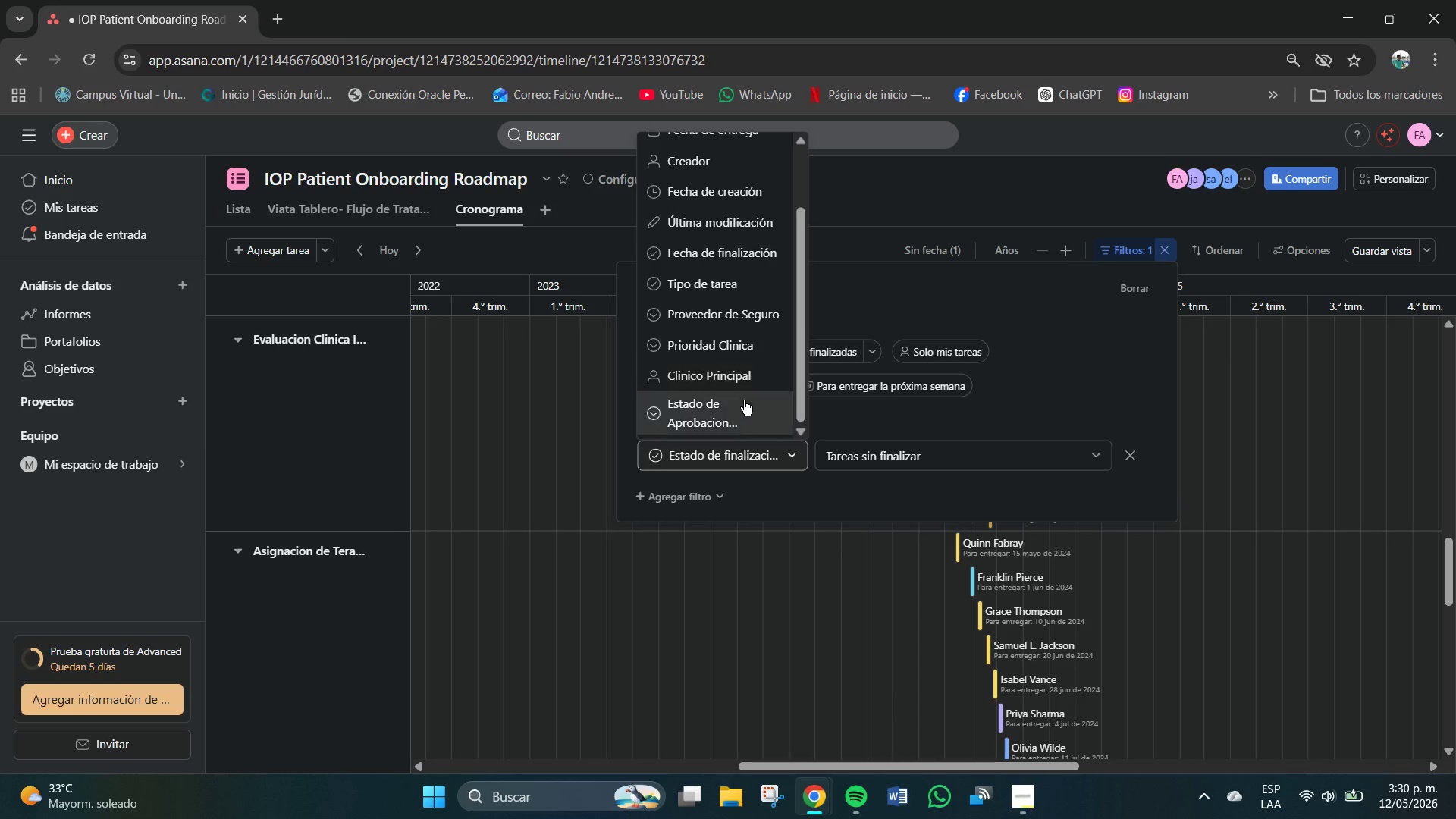 
left_click([971, 454])
 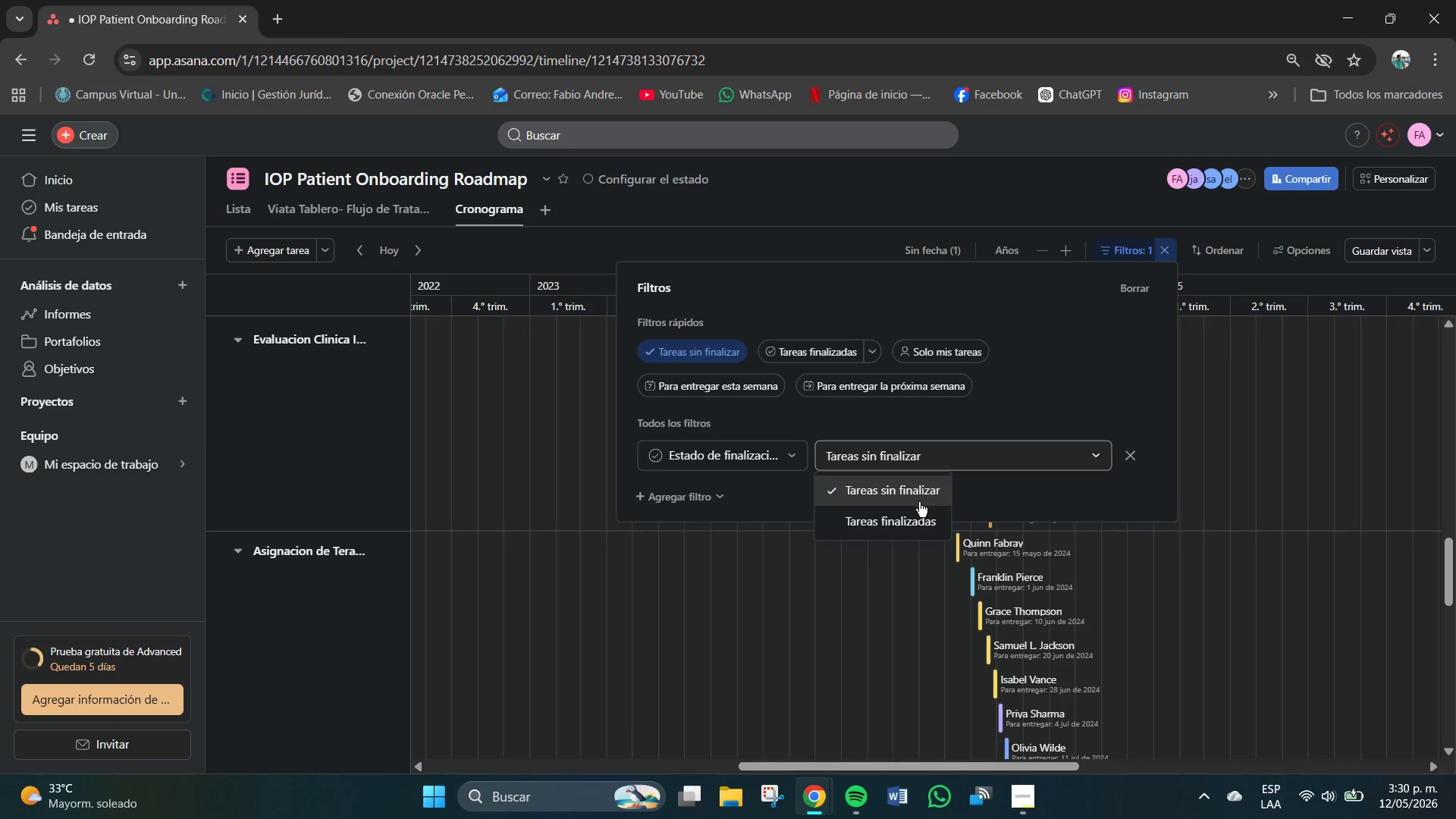 
left_click([1037, 475])
 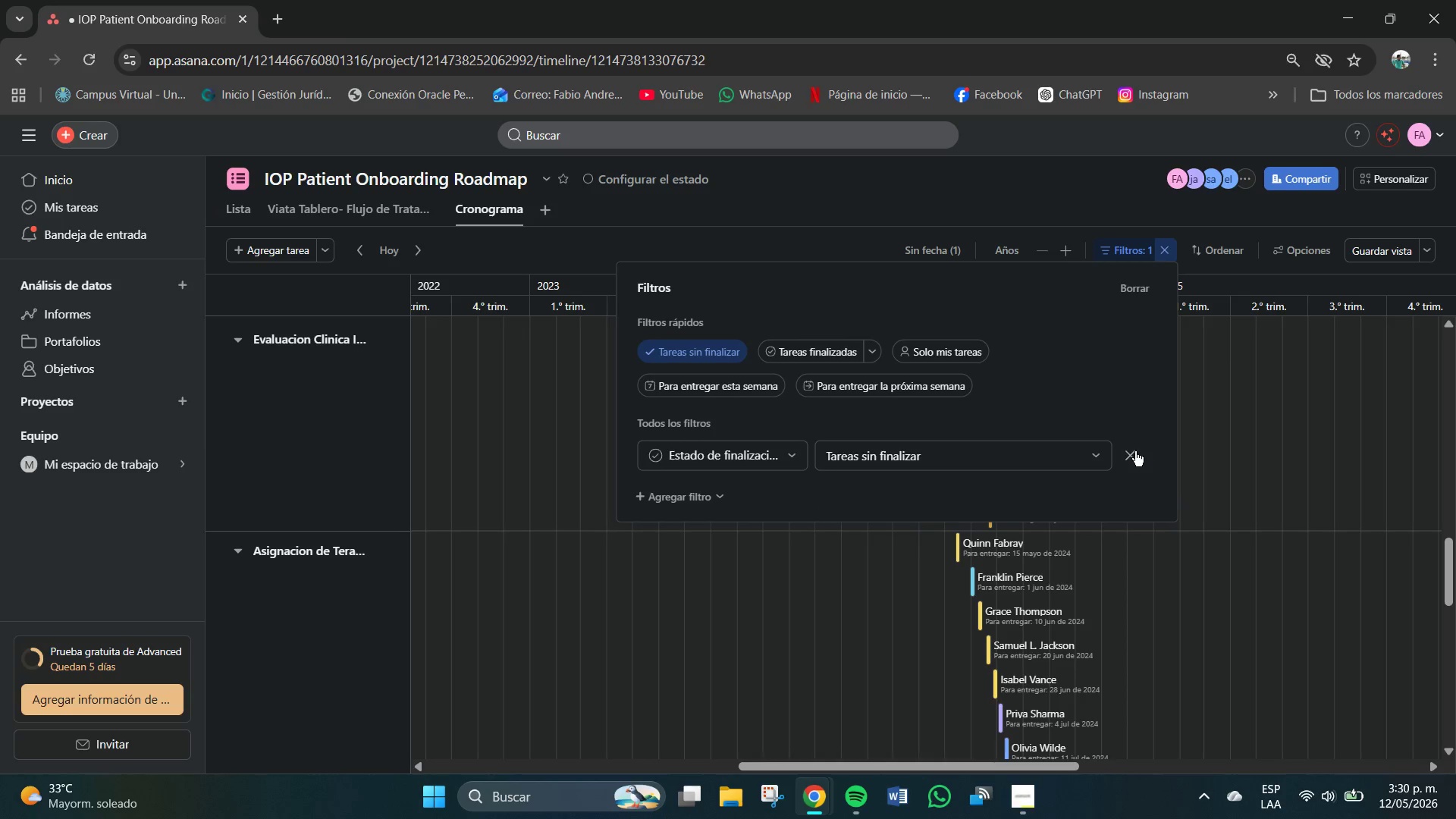 
left_click([1131, 451])
 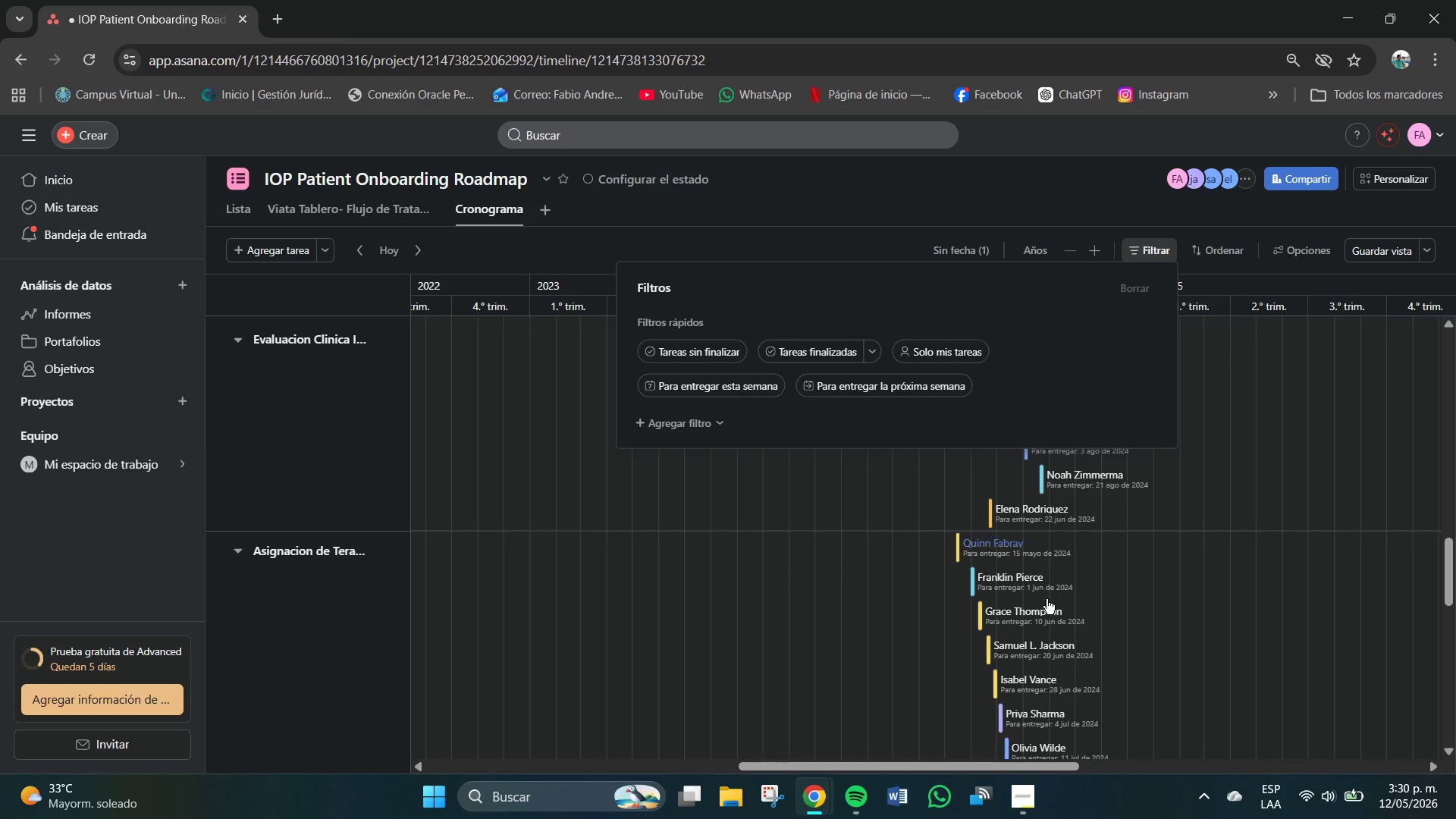 
left_click([1033, 817])